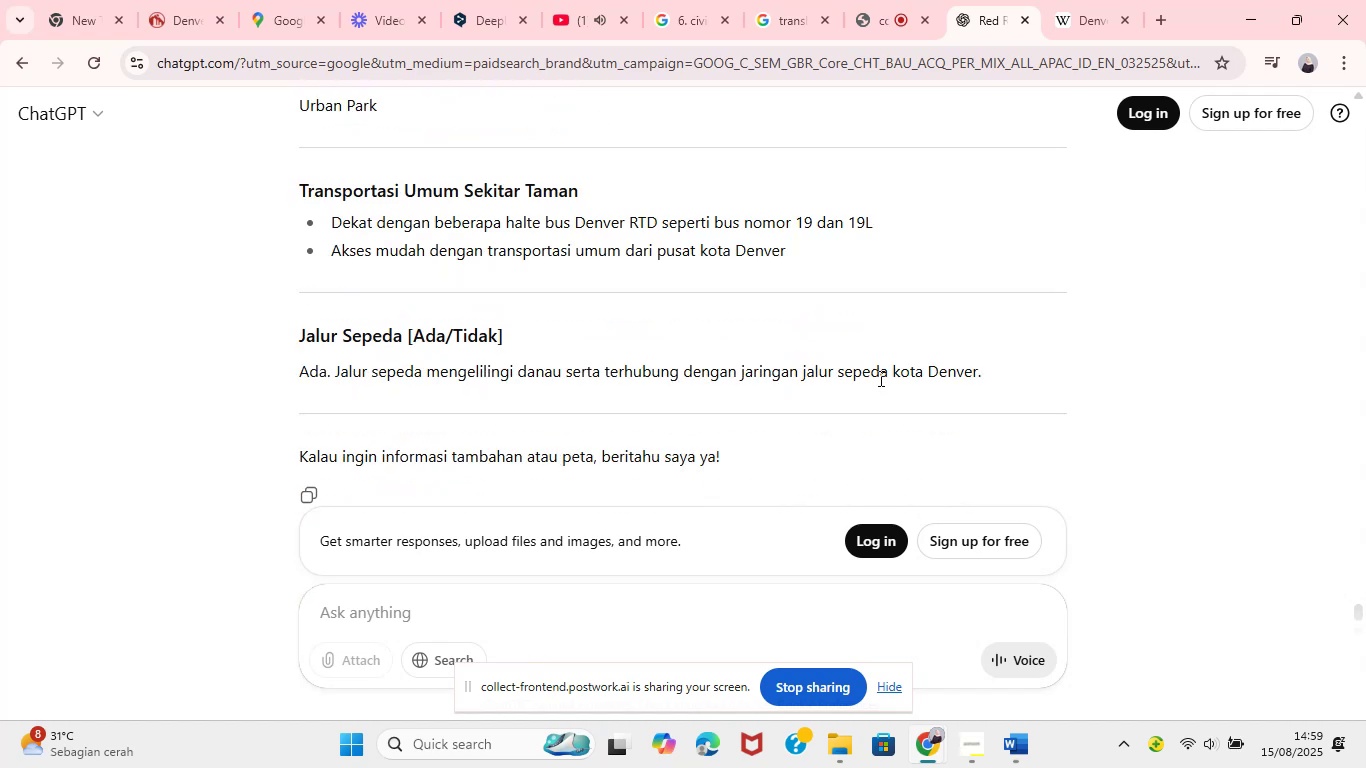 
wait(15.58)
 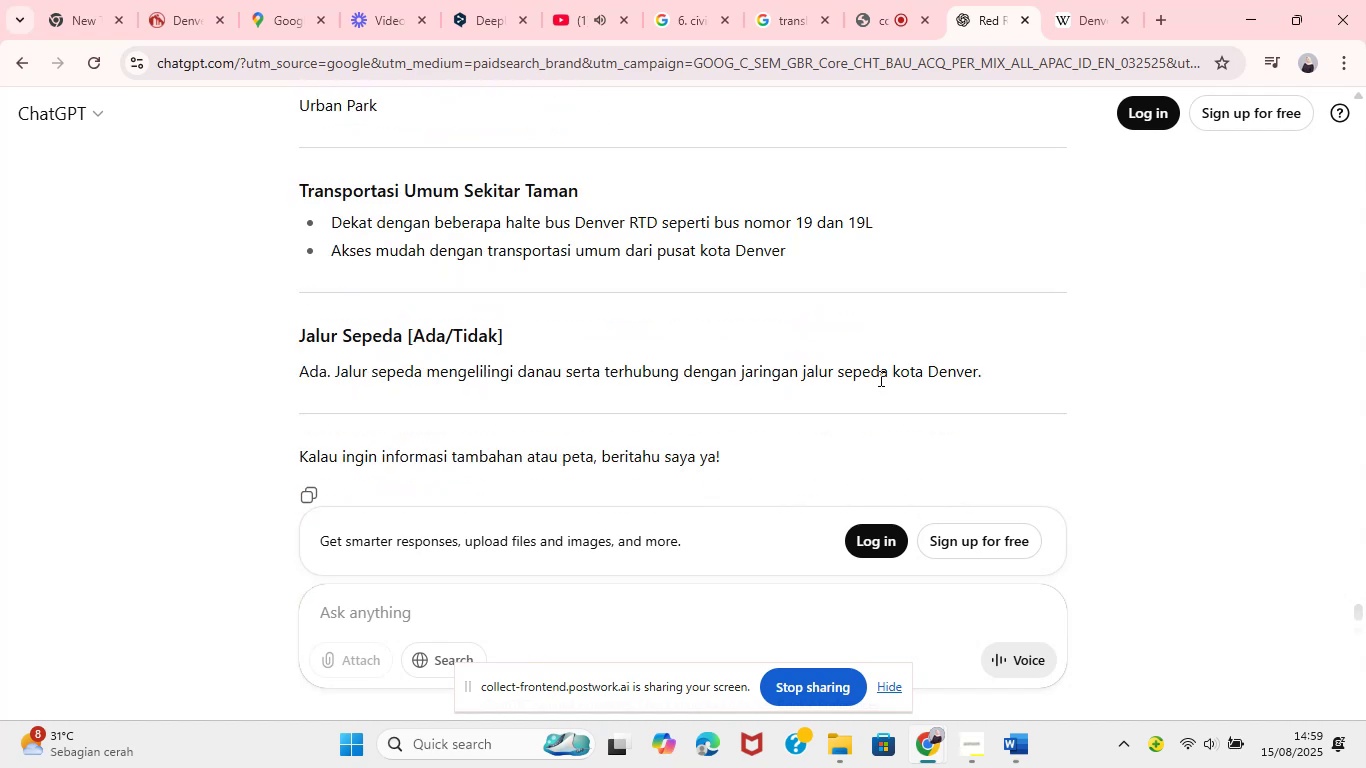 
left_click([1034, 767])
 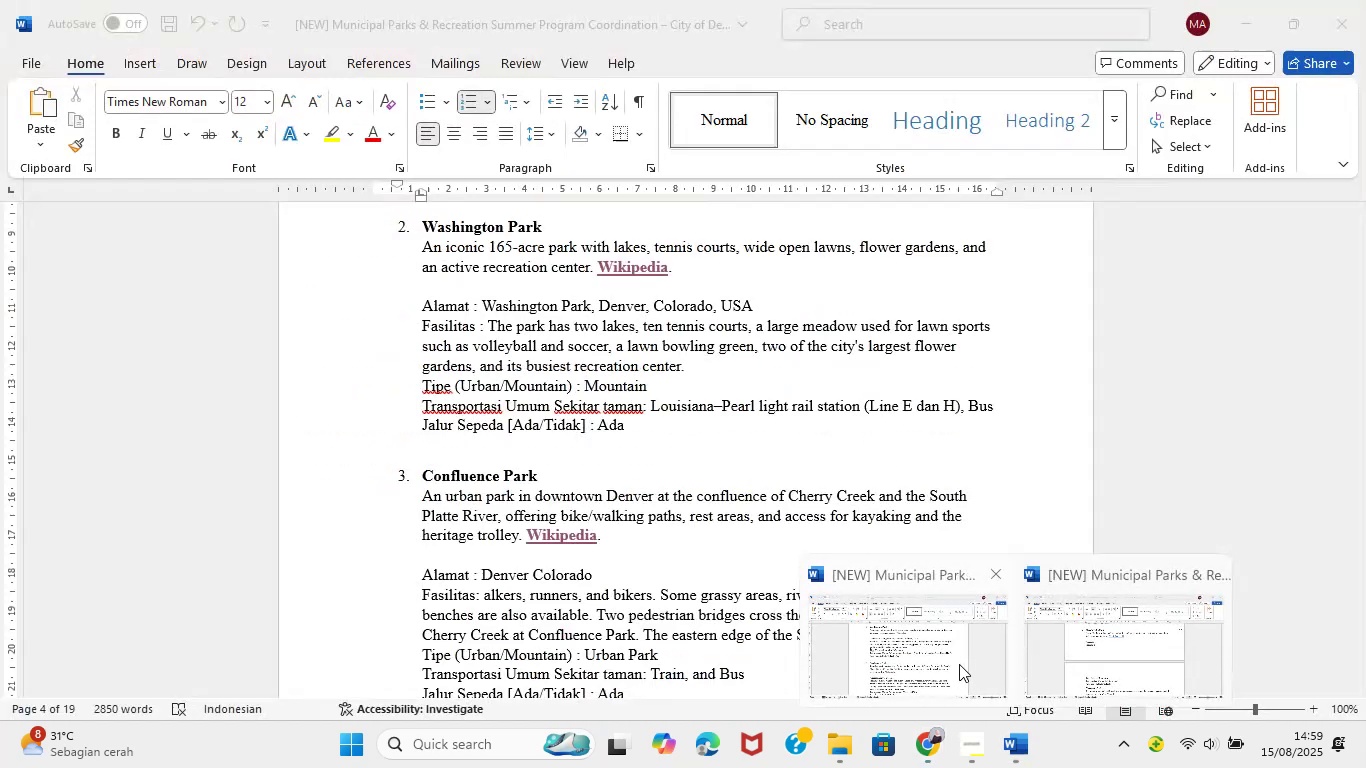 
left_click([959, 664])
 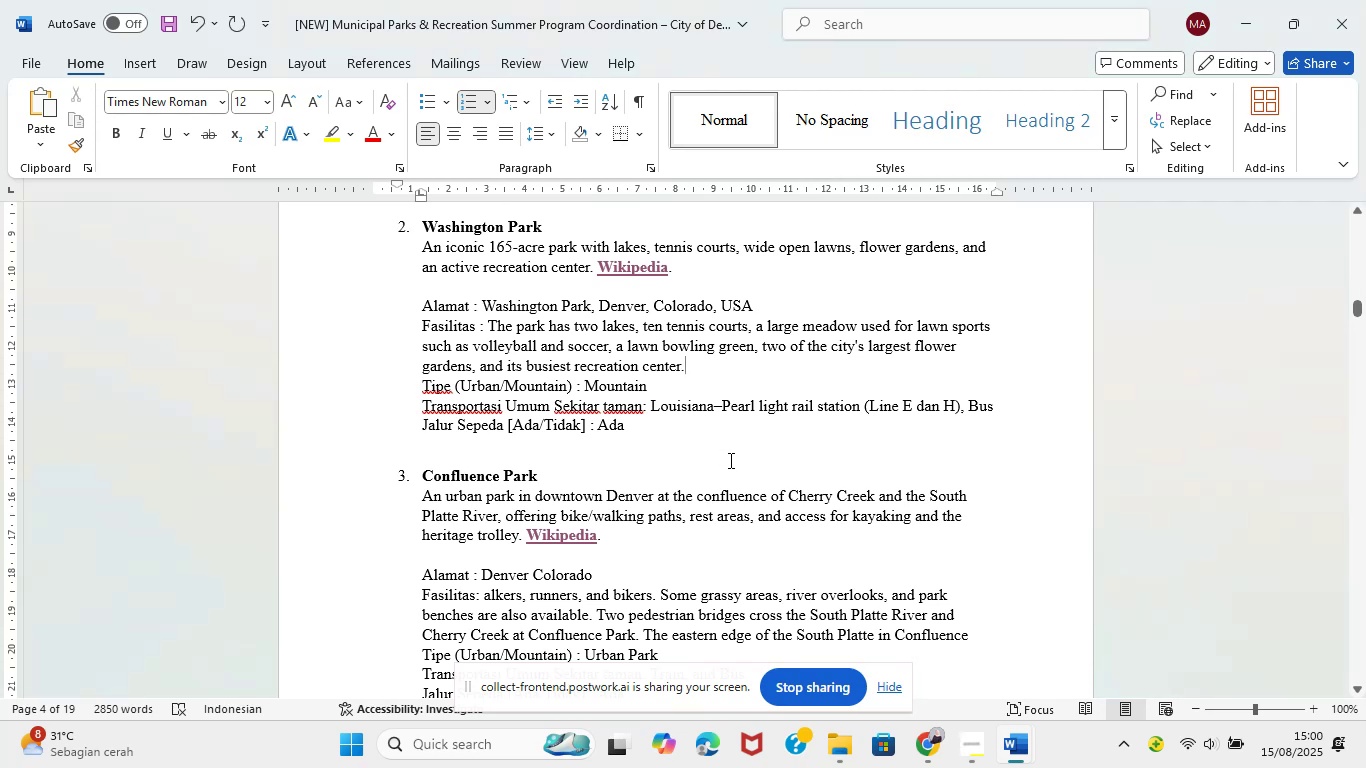 
wait(7.94)
 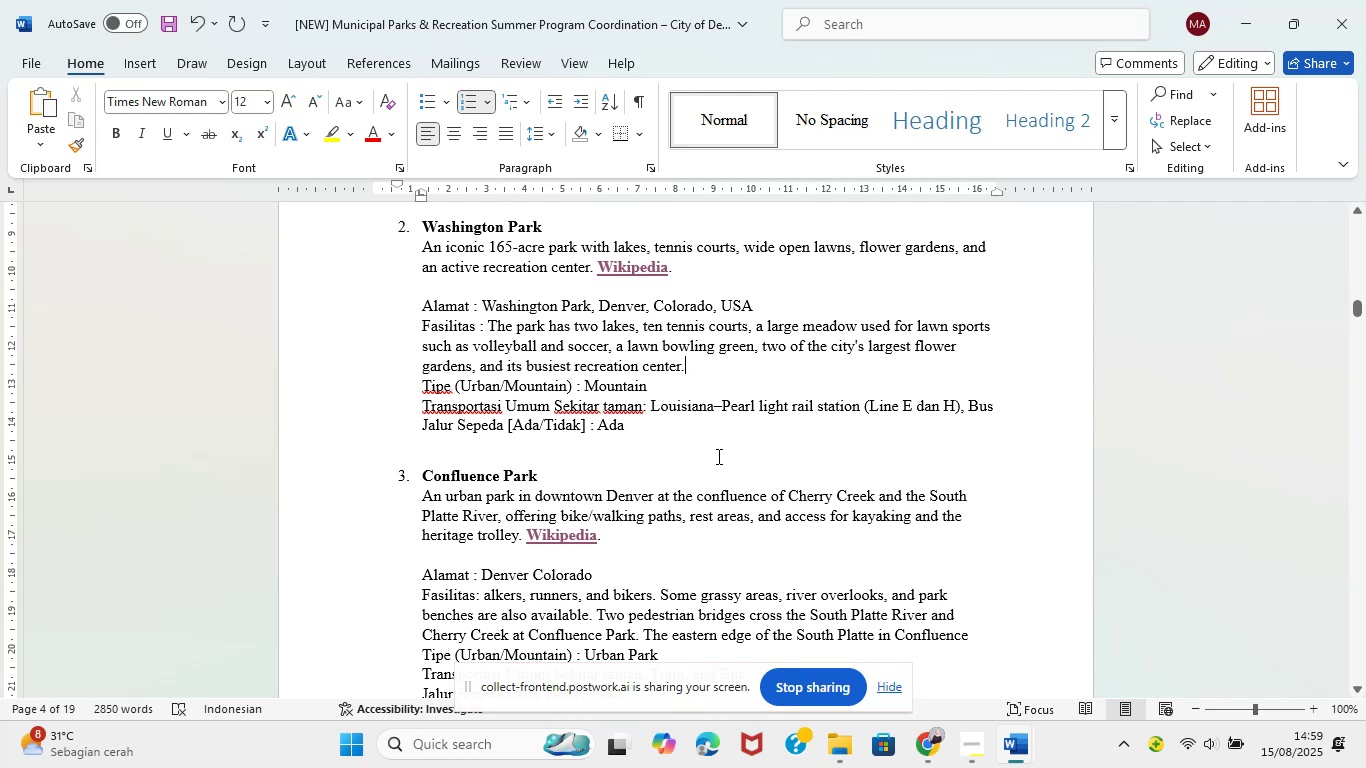 
scroll: coordinate [747, 445], scroll_direction: down, amount: 16.0
 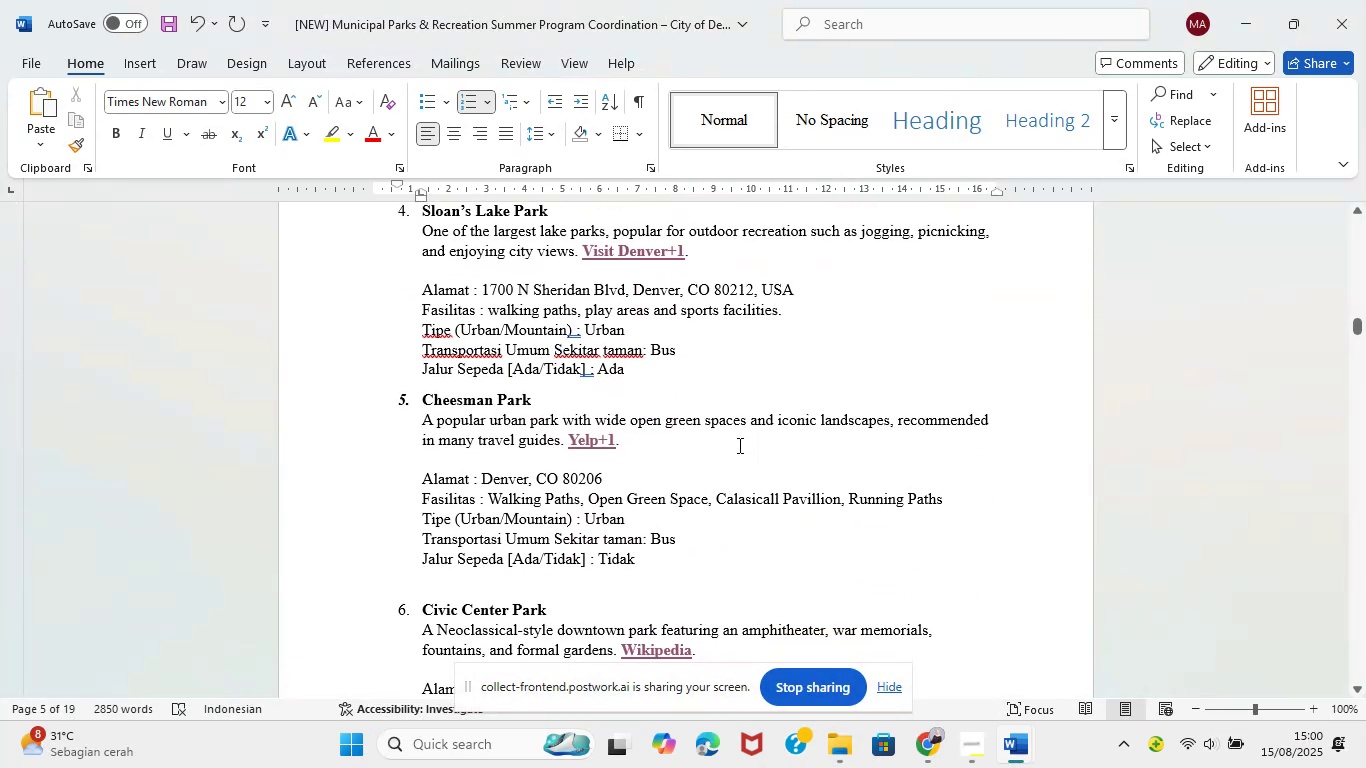 
left_click([703, 564])
 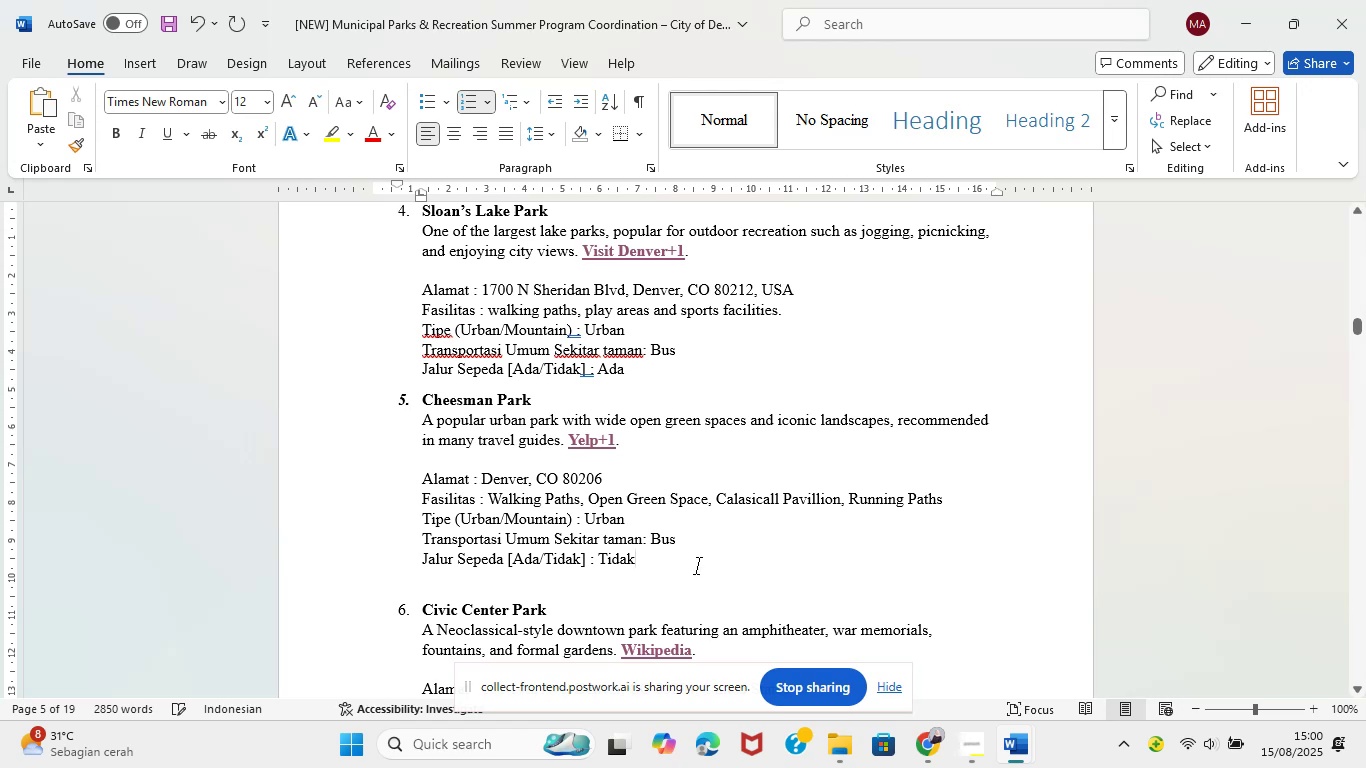 
key(Backspace)
key(Backspace)
key(Backspace)
key(Backspace)
key(Backspace)
type(AADA)
 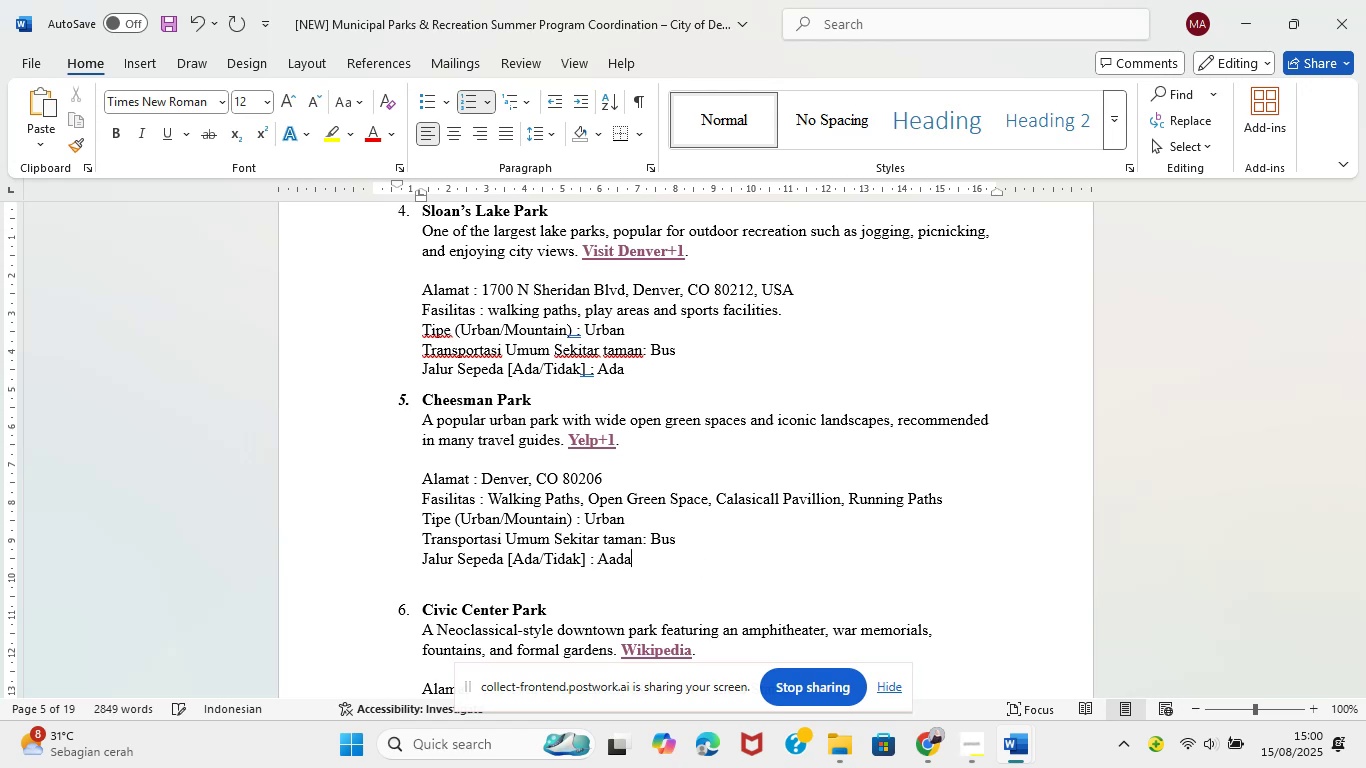 
hold_key(key=CapsLock, duration=30.0)
 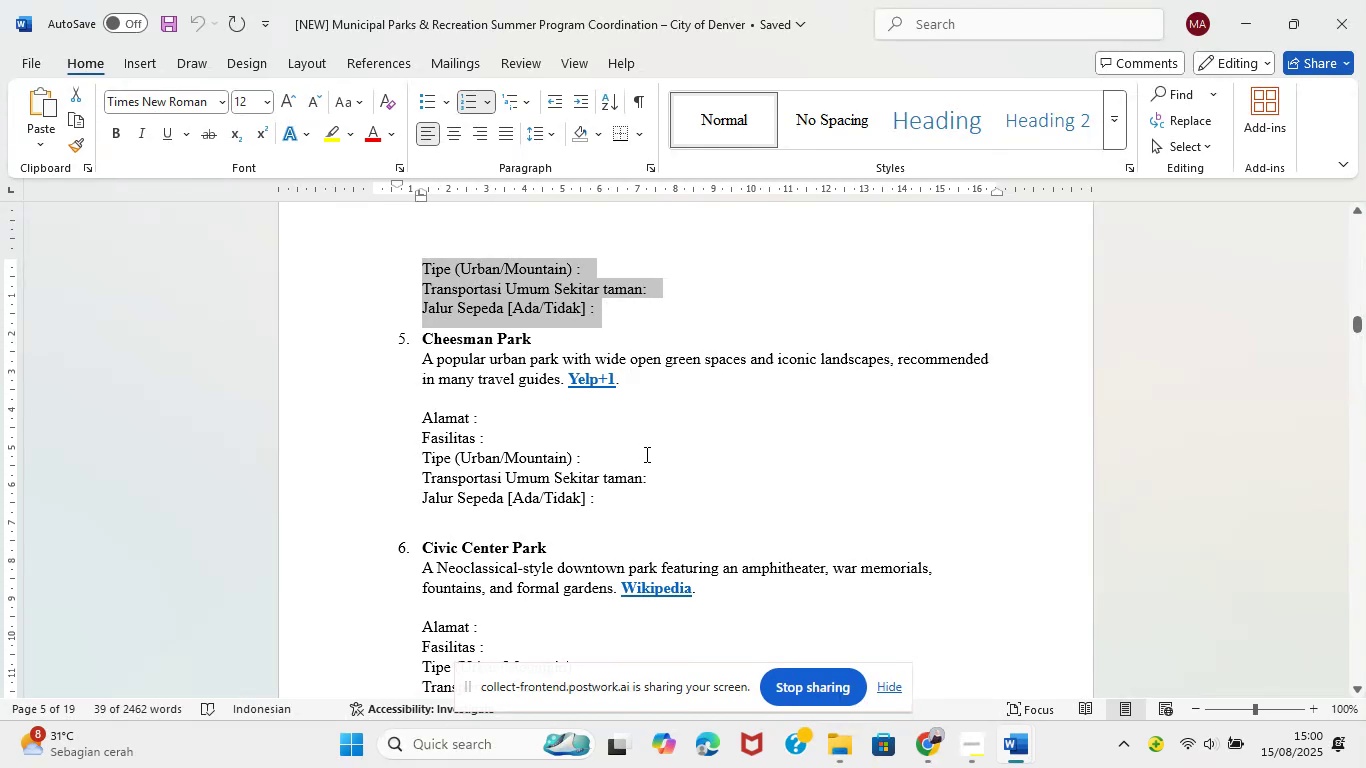 
left_click([1011, 750])
 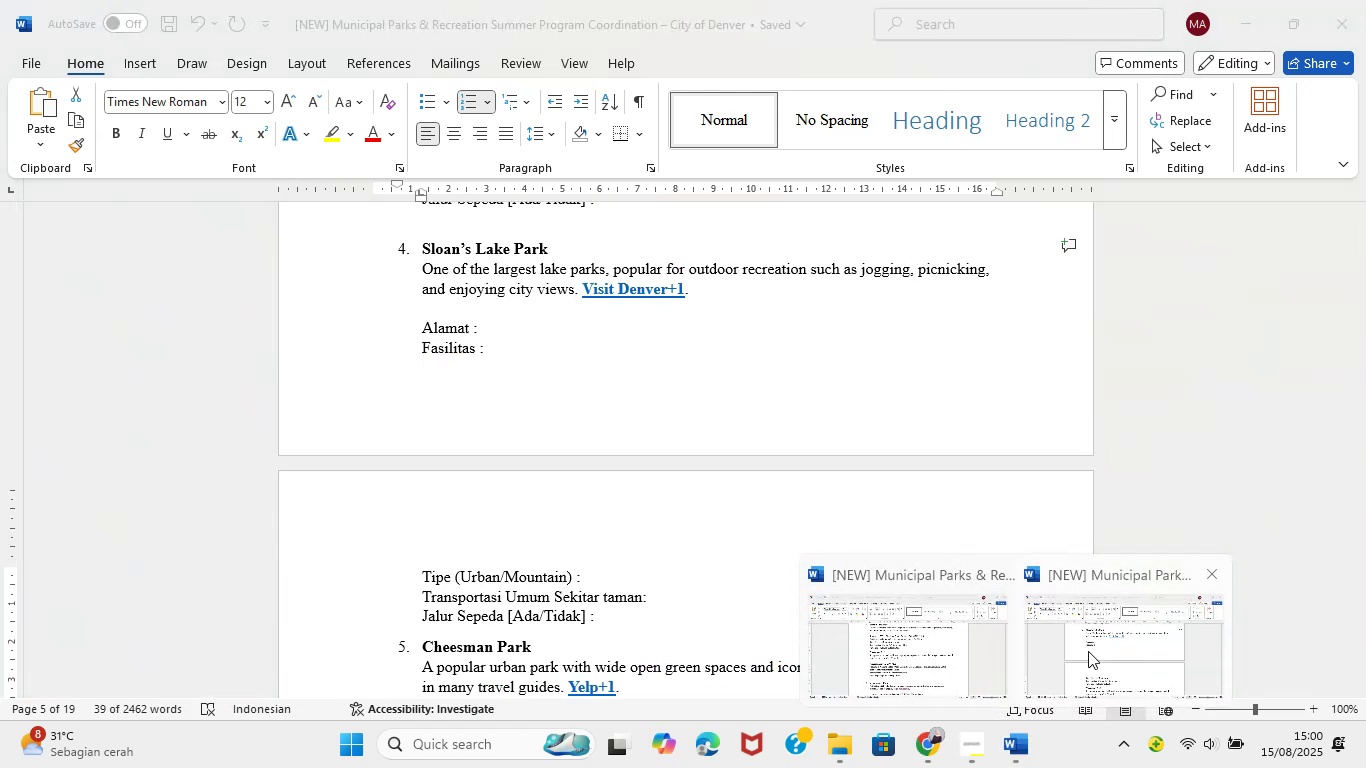 
left_click([1088, 651])
 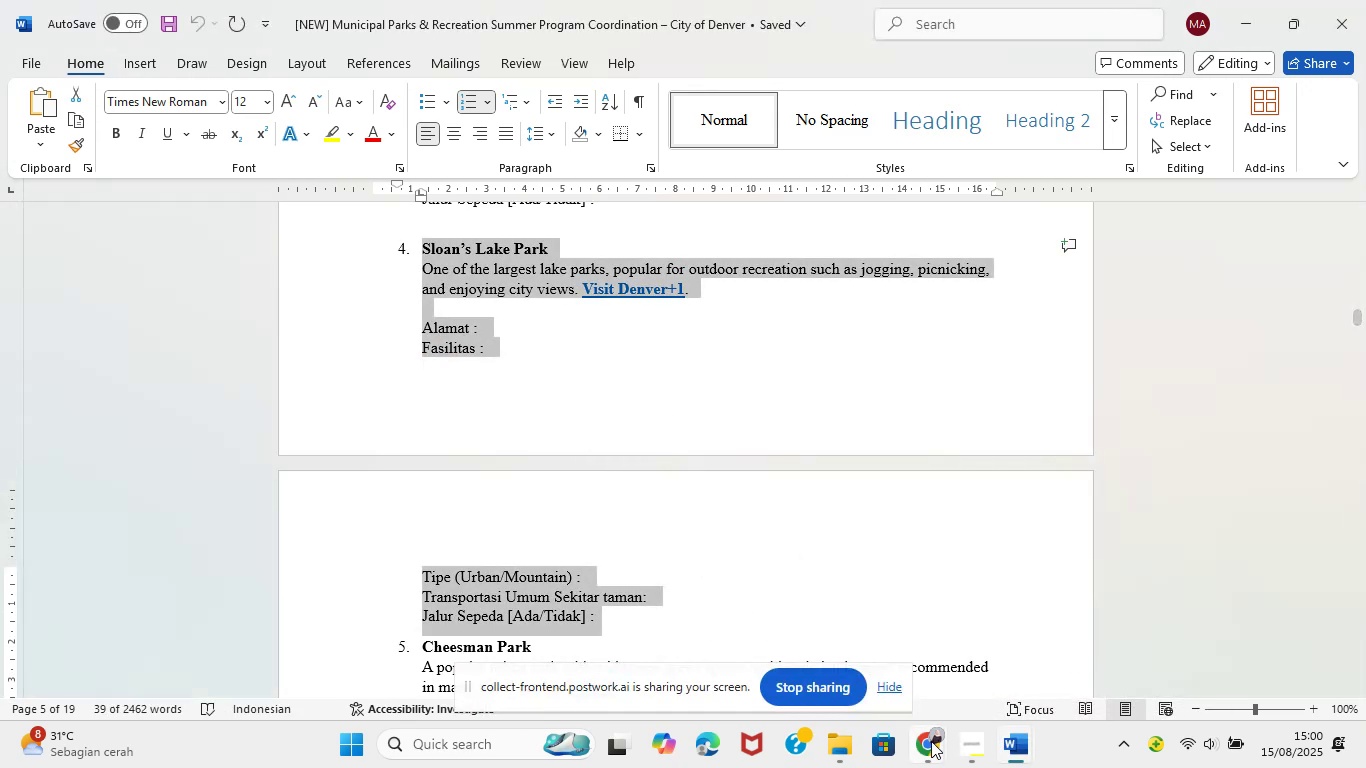 
left_click([931, 743])
 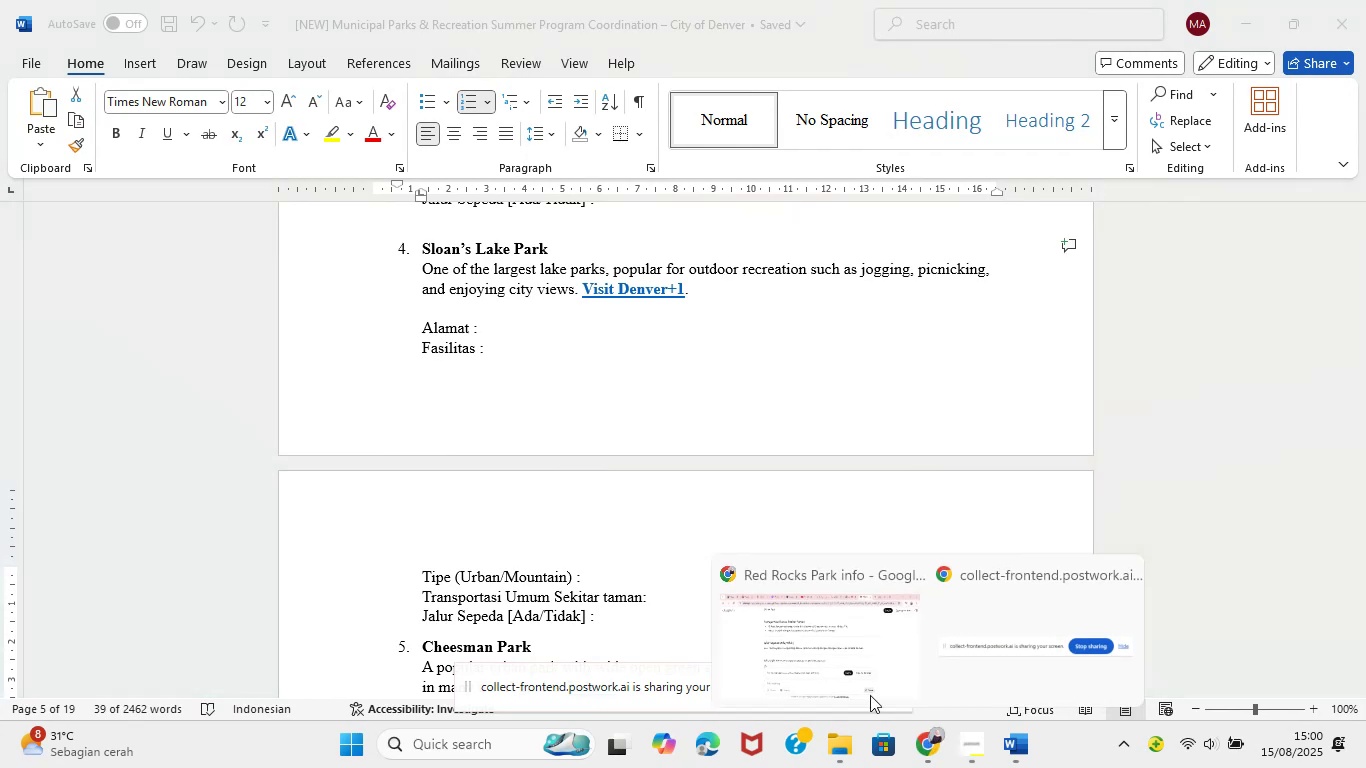 
left_click([827, 635])
 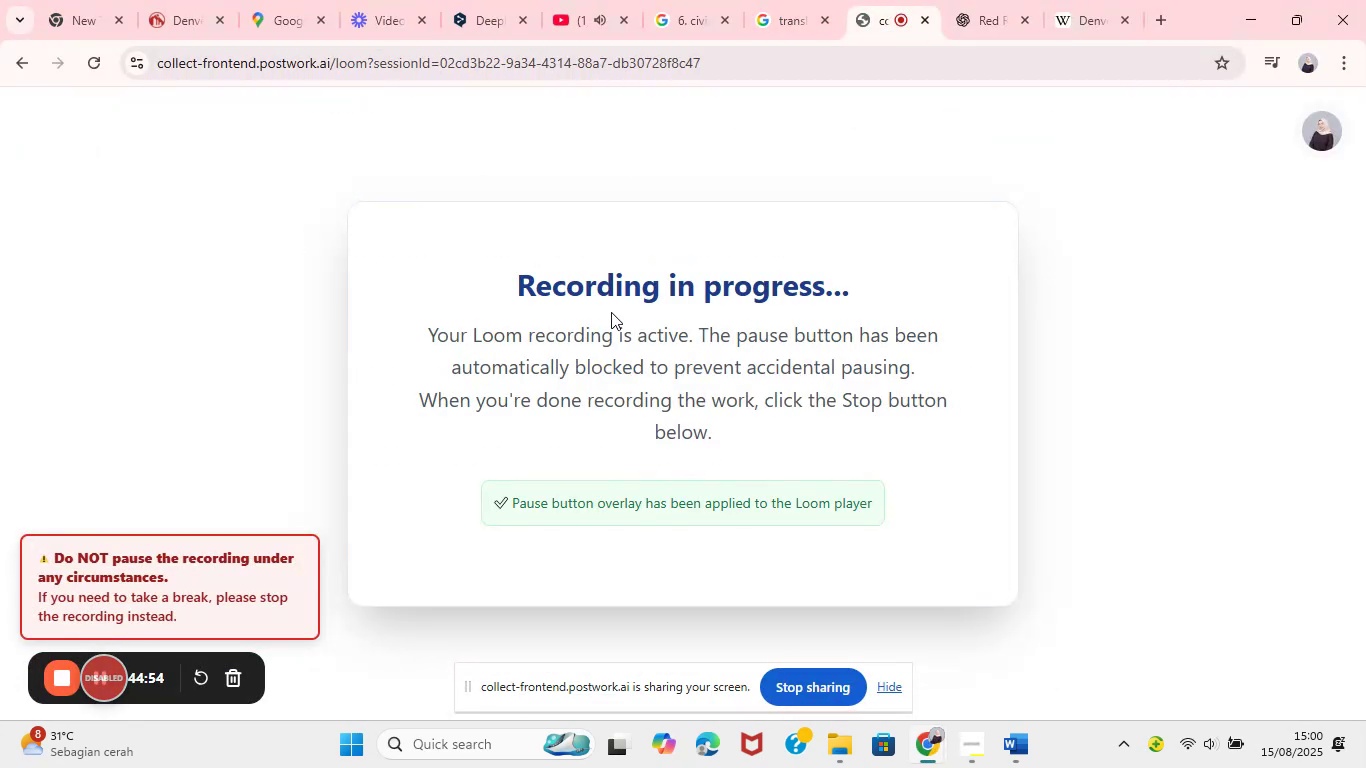 
left_click([1018, 739])
 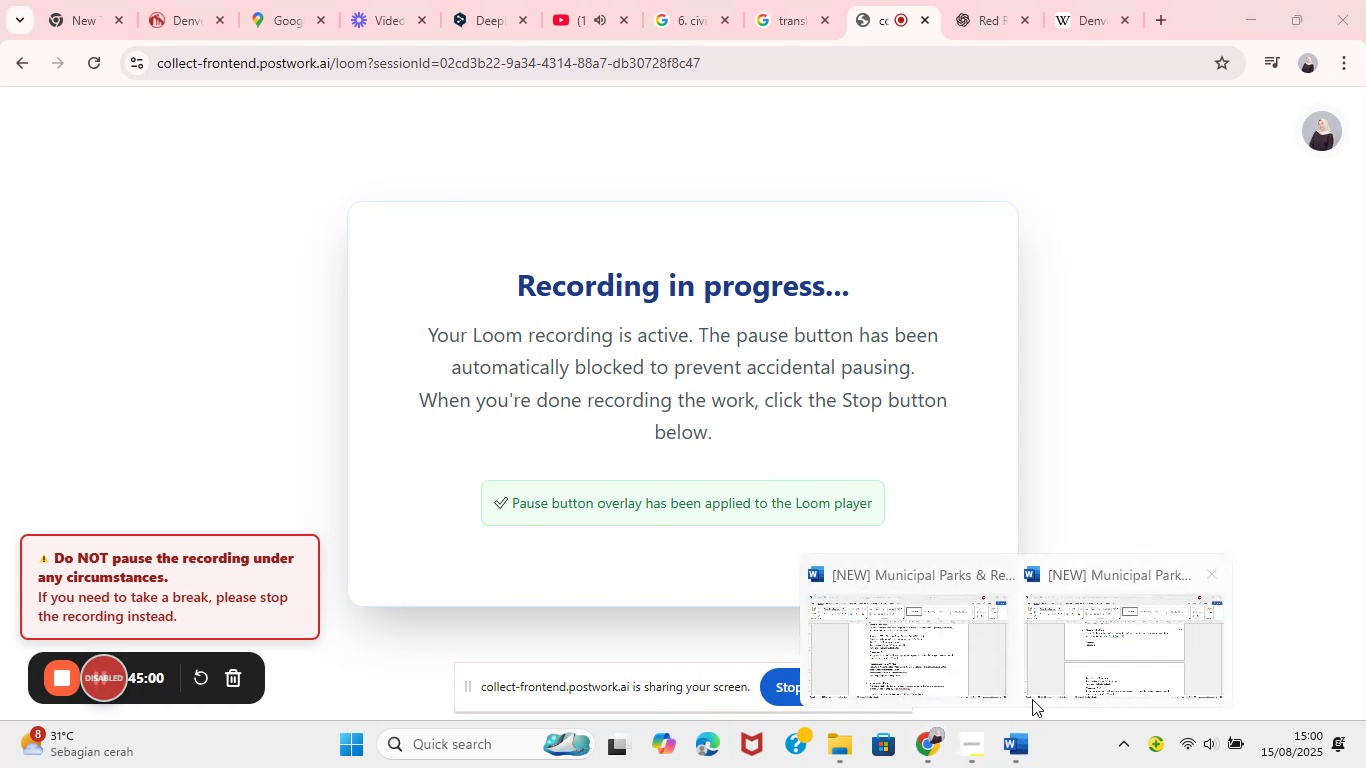 
left_click([1113, 665])
 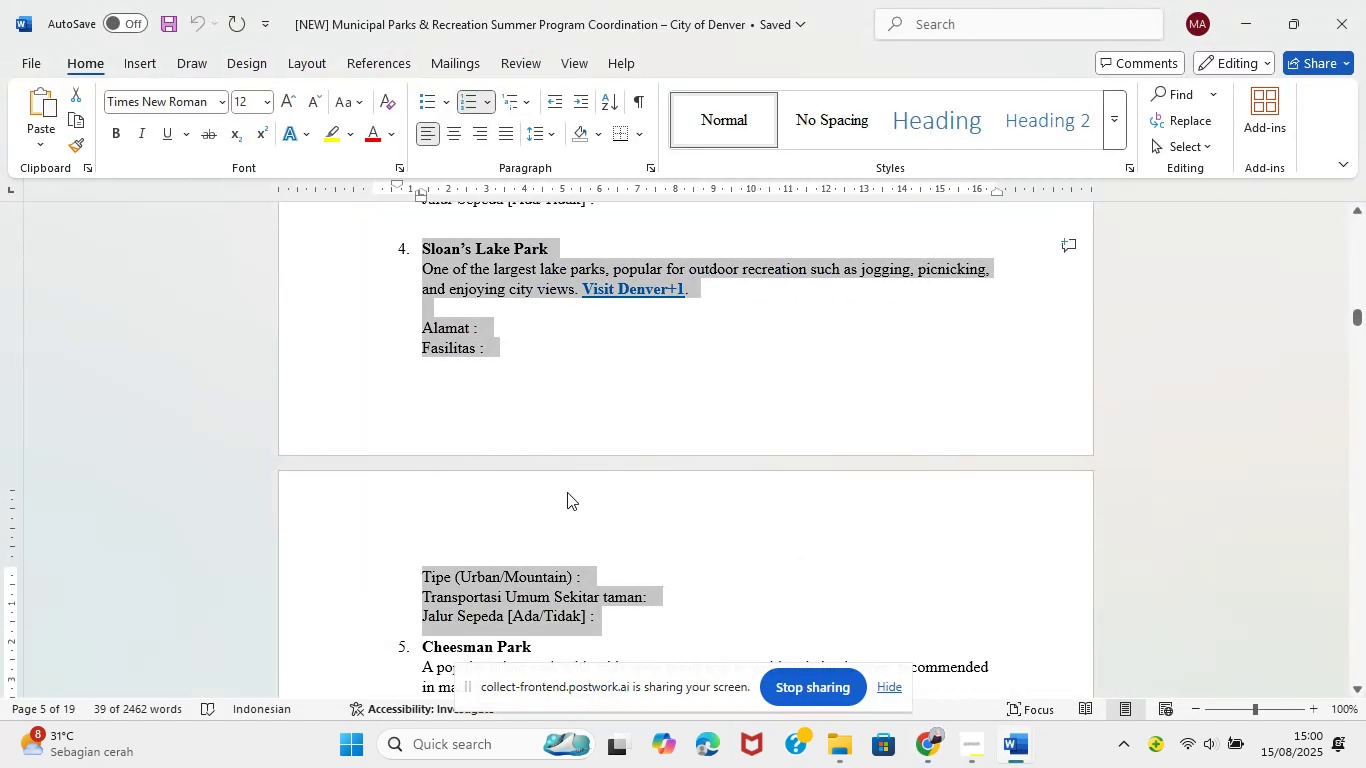 
scroll: coordinate [595, 466], scroll_direction: down, amount: 7.0
 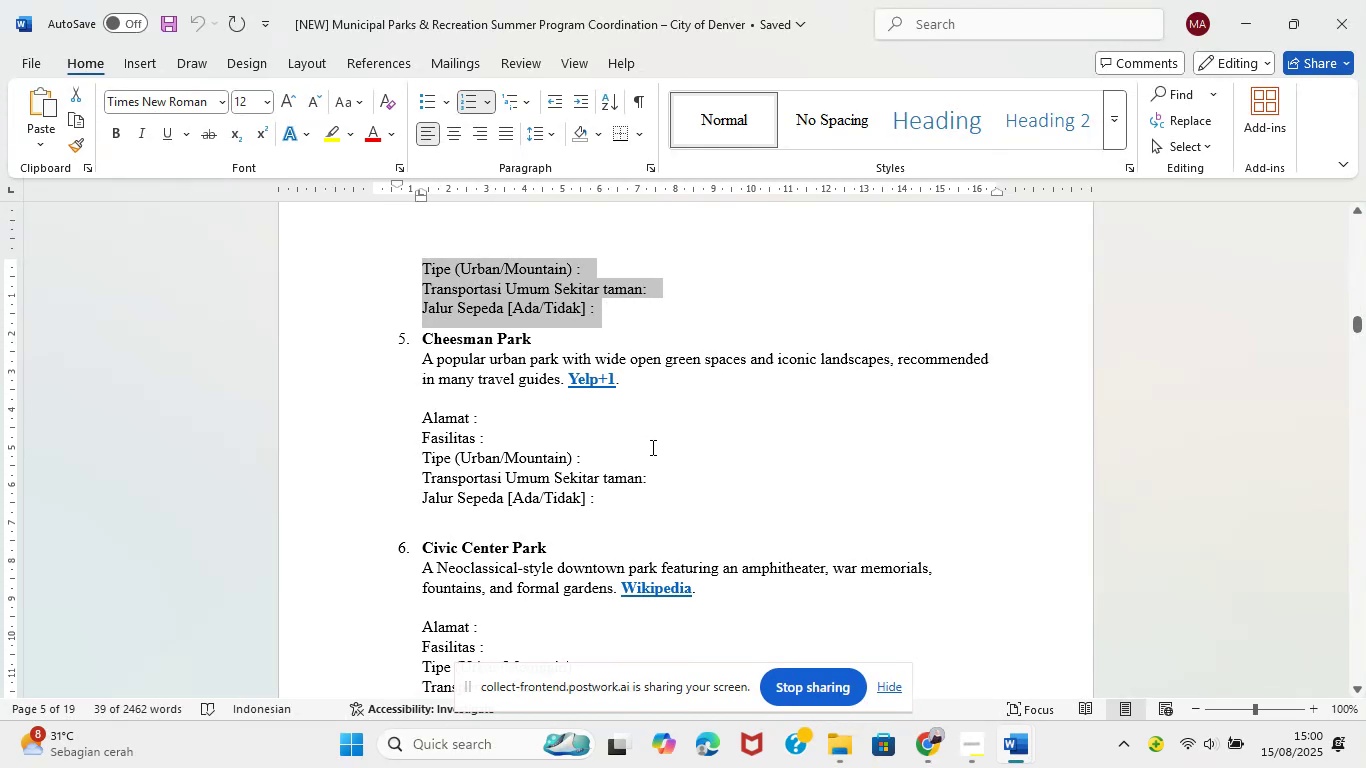 
wait(6.04)
 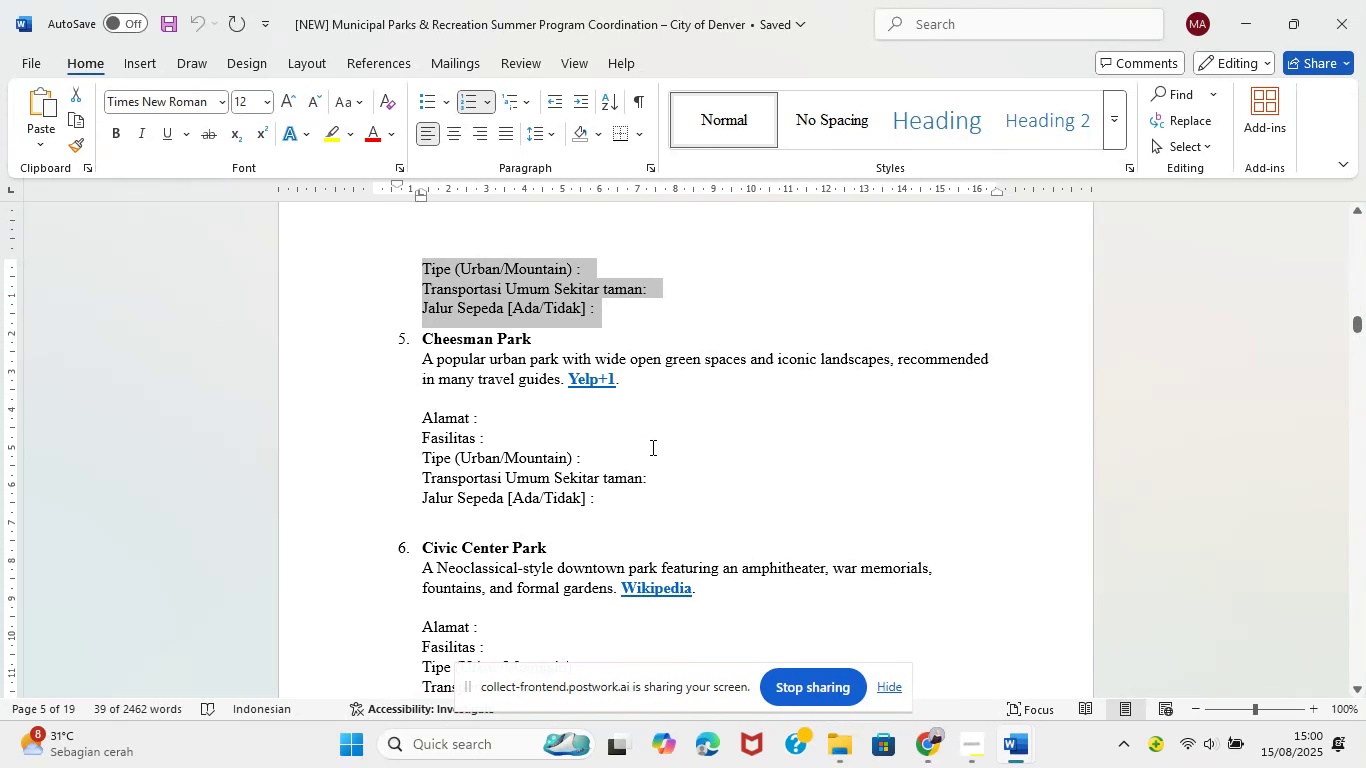 
left_click_drag(start_coordinate=[425, 342], to_coordinate=[598, 504])
 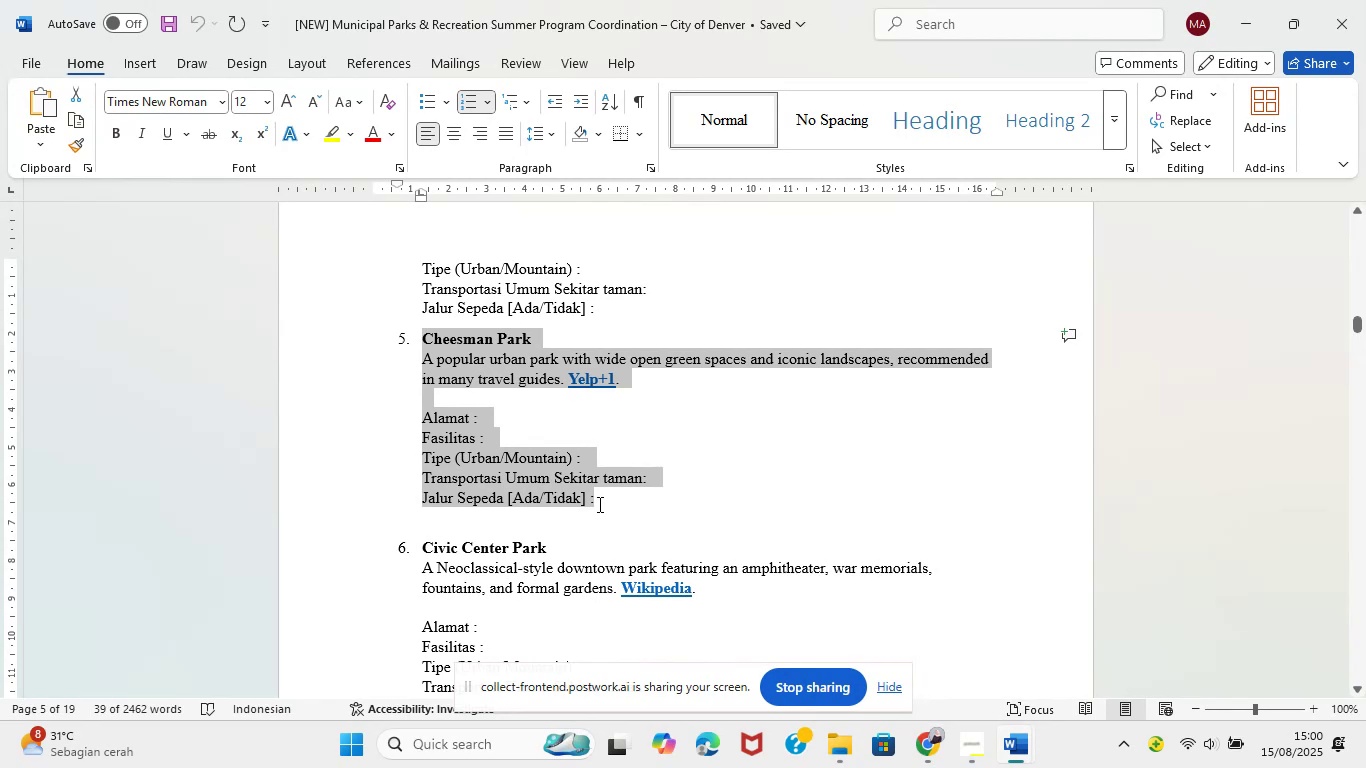 
key(Control+C)
 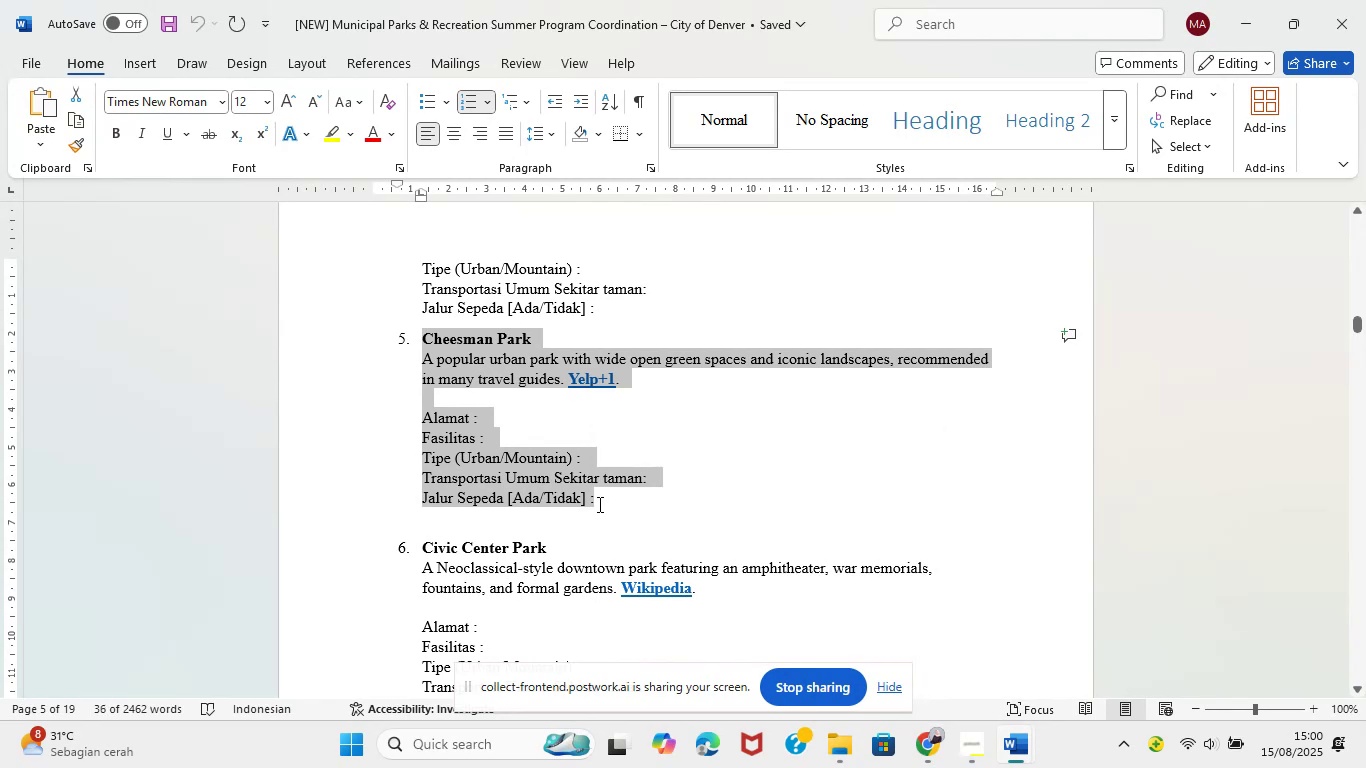 
key(Control+C)
 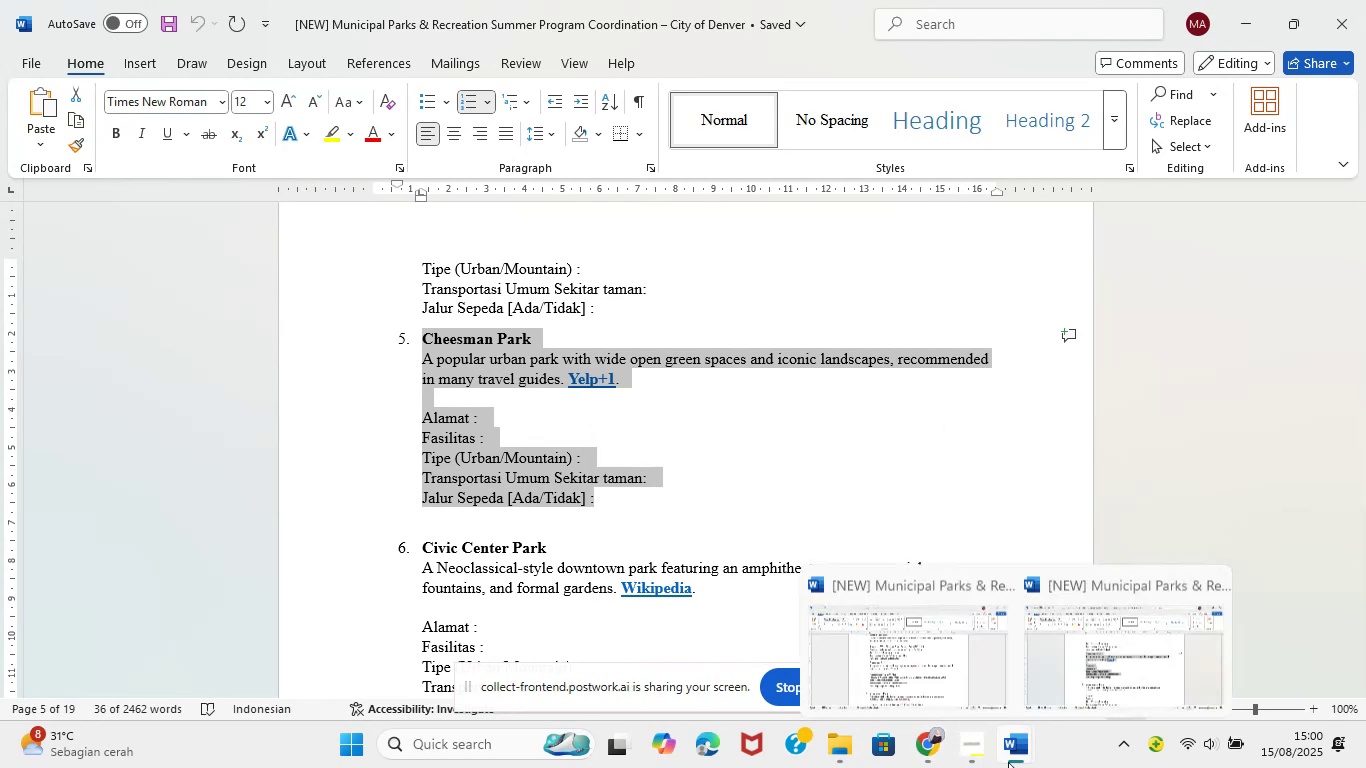 
left_click([916, 677])
 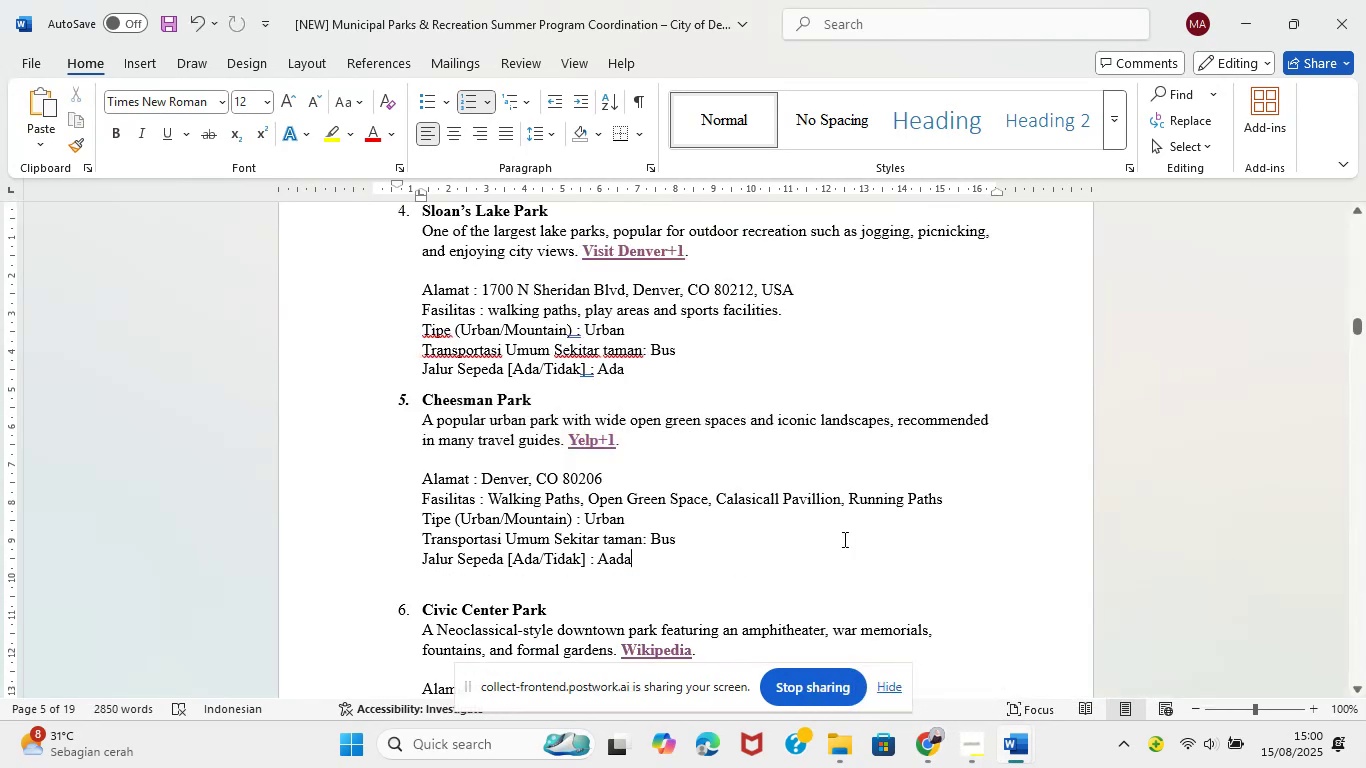 
scroll: coordinate [843, 538], scroll_direction: down, amount: 2.0
 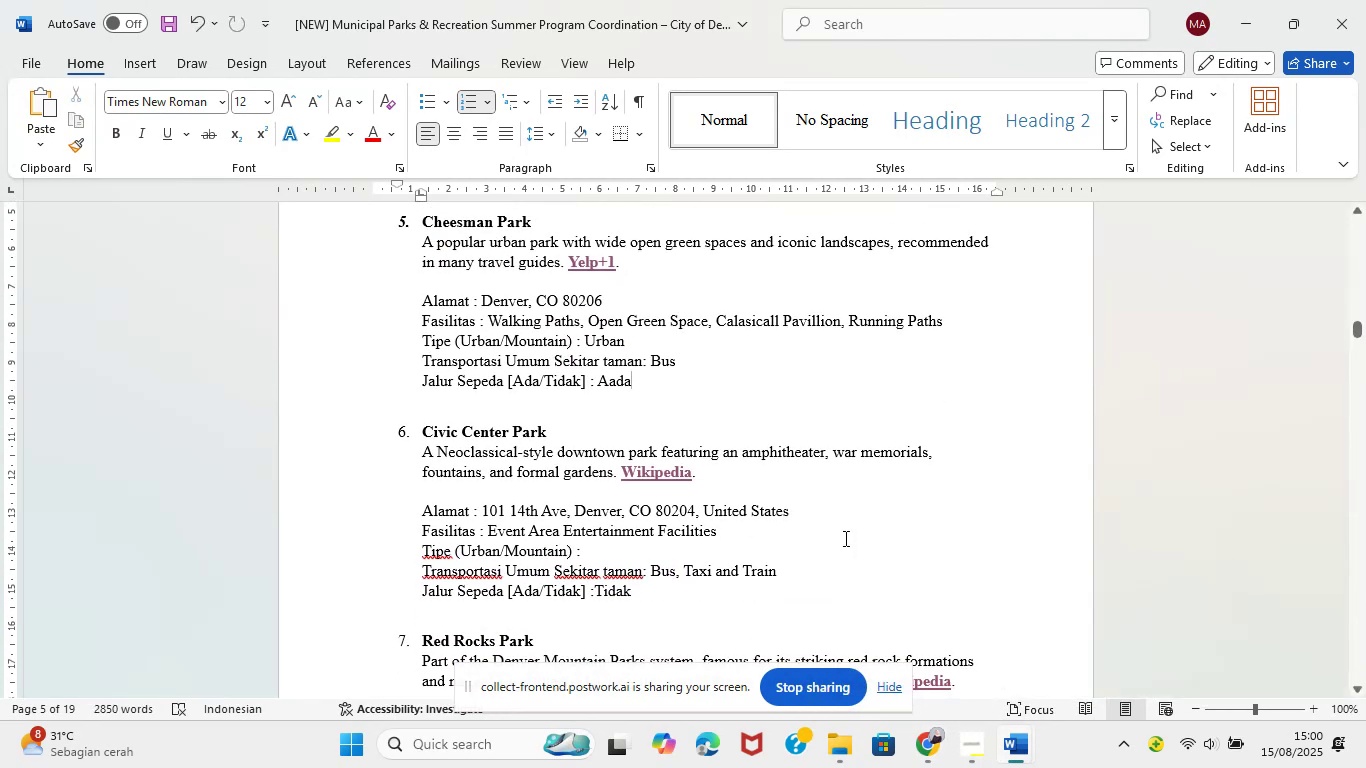 
scroll: coordinate [848, 540], scroll_direction: up, amount: 1.0
 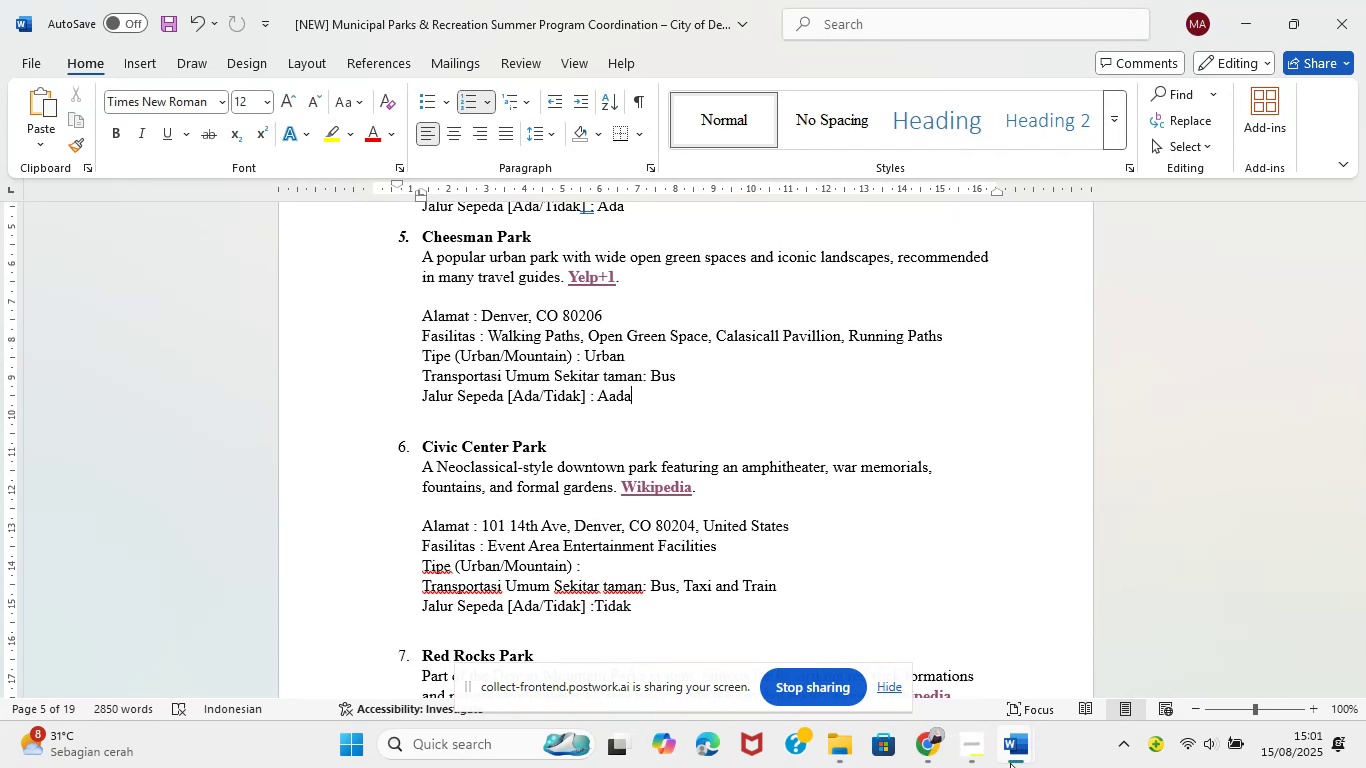 
wait(5.99)
 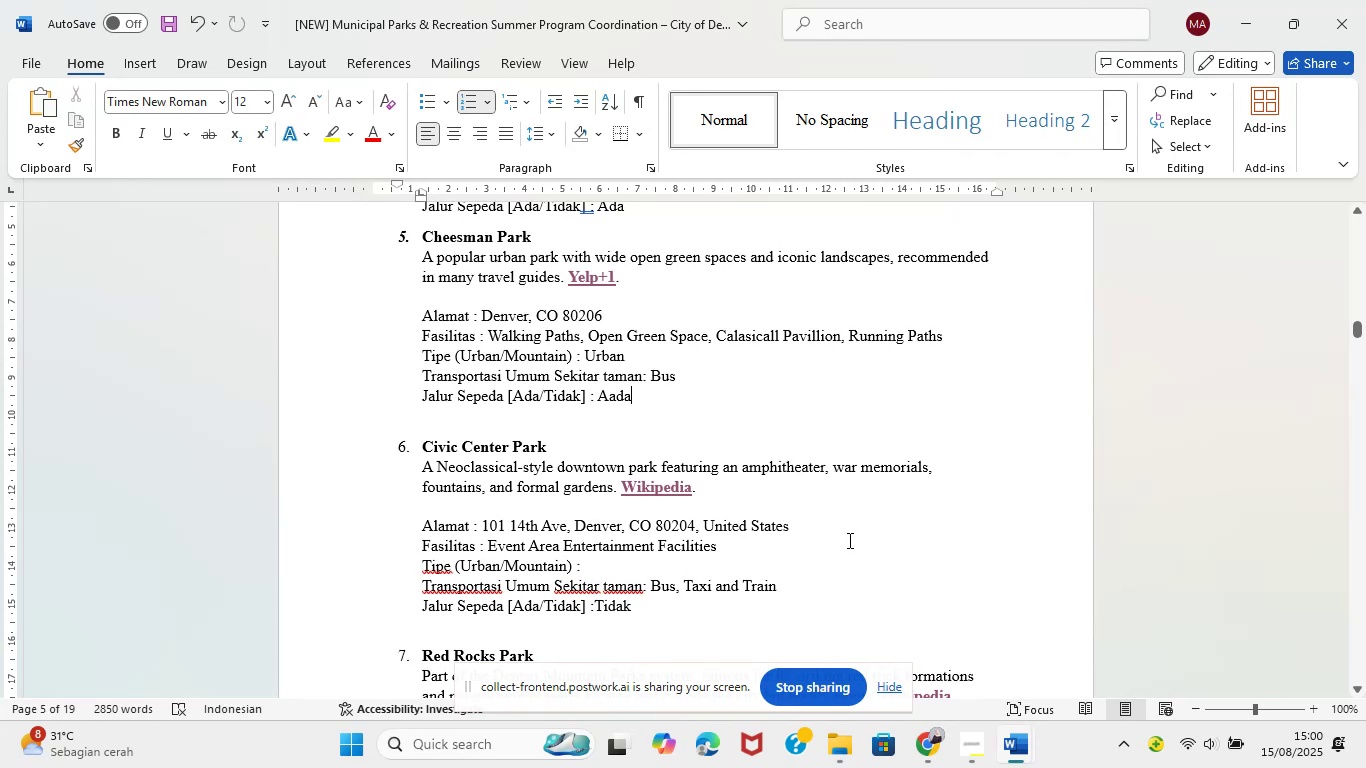 
left_click([1107, 668])
 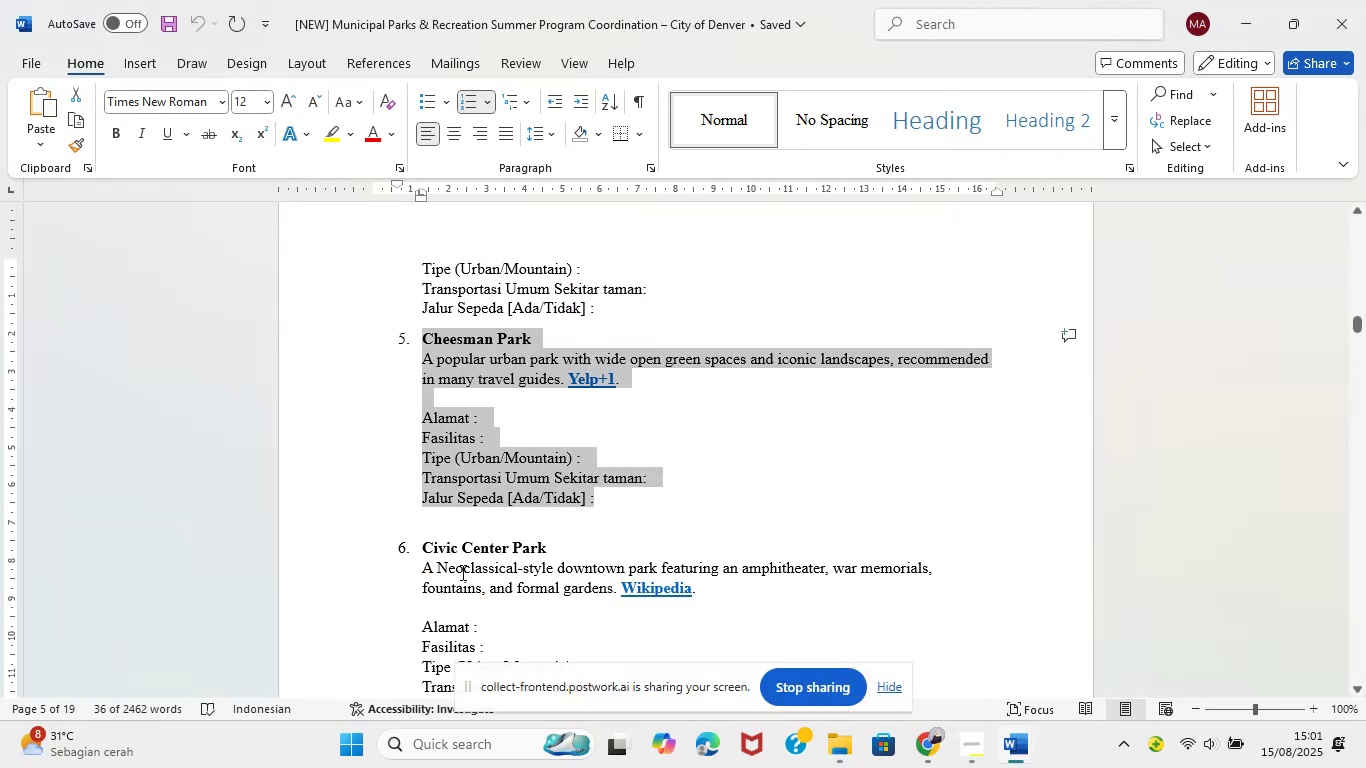 
left_click([926, 751])
 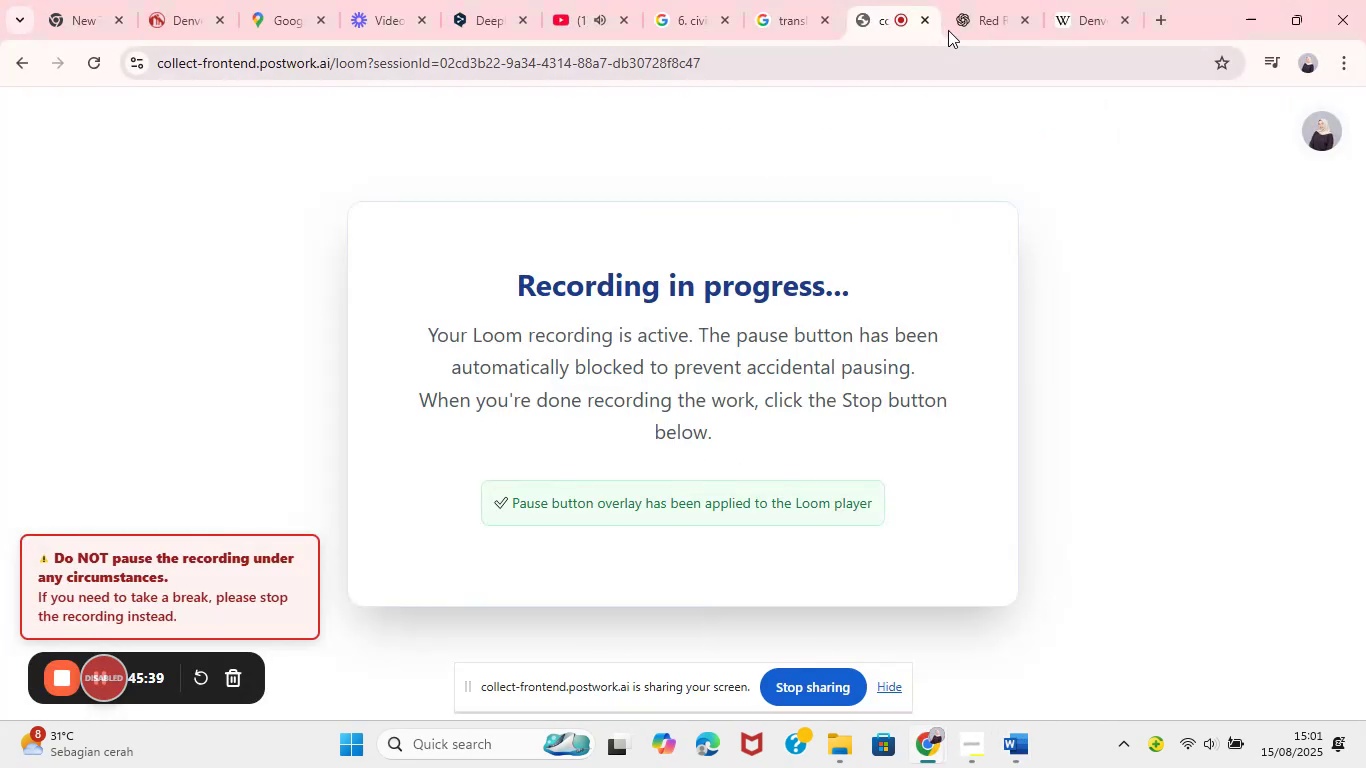 
left_click([967, 13])
 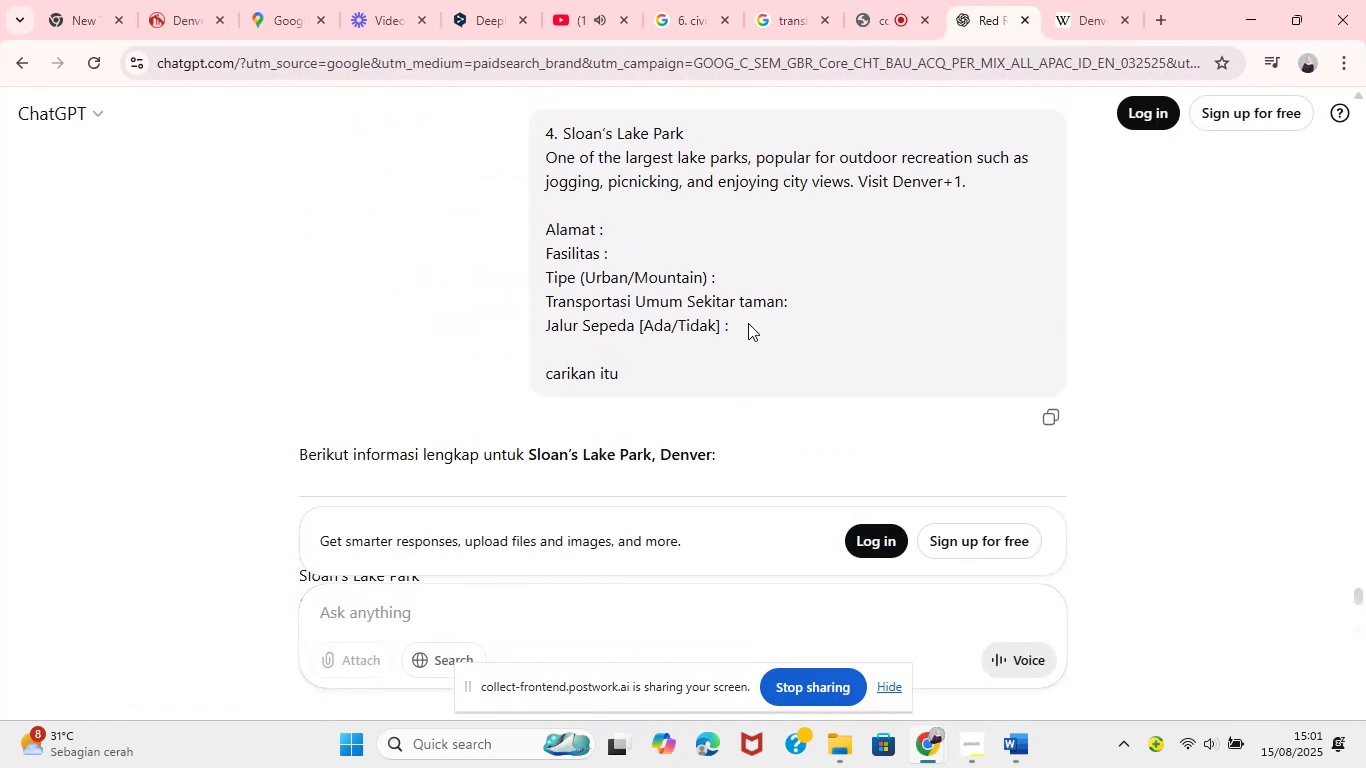 
wait(10.04)
 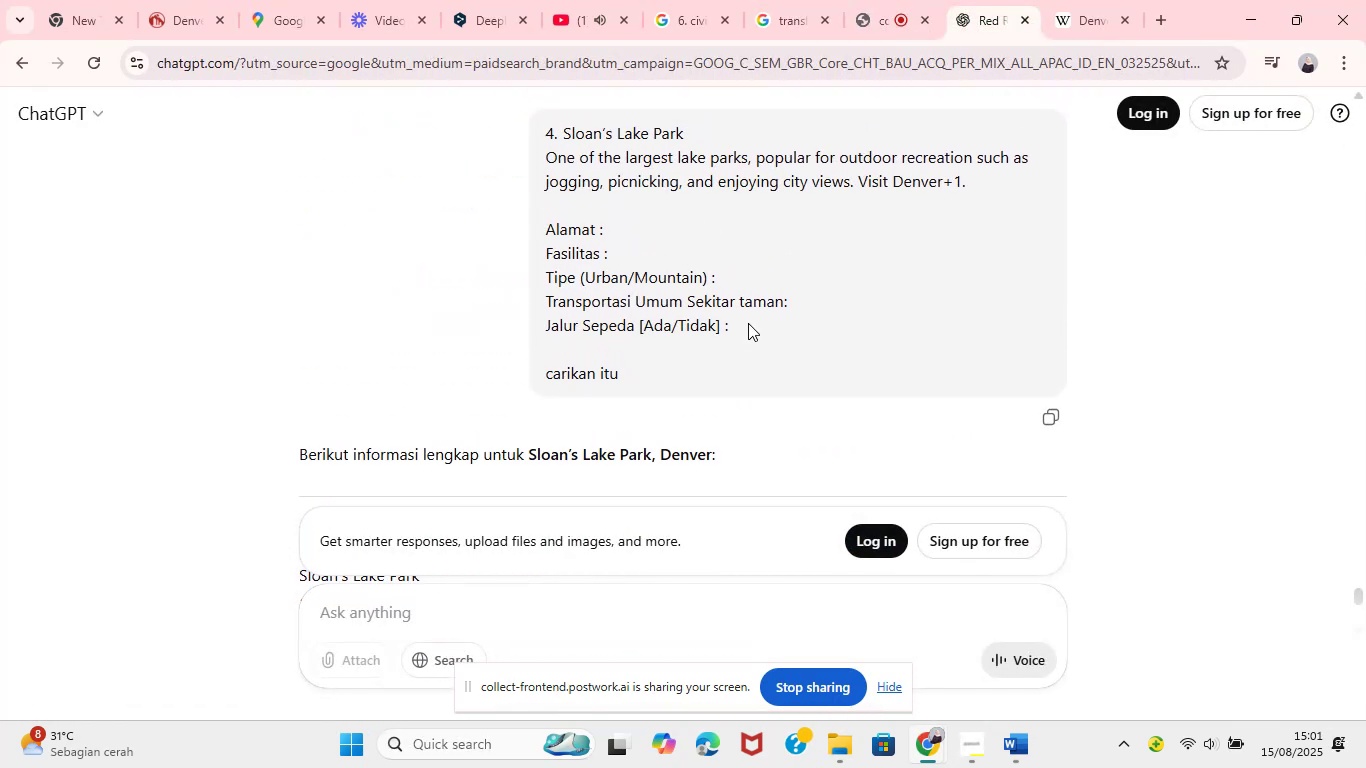 
left_click([933, 673])
 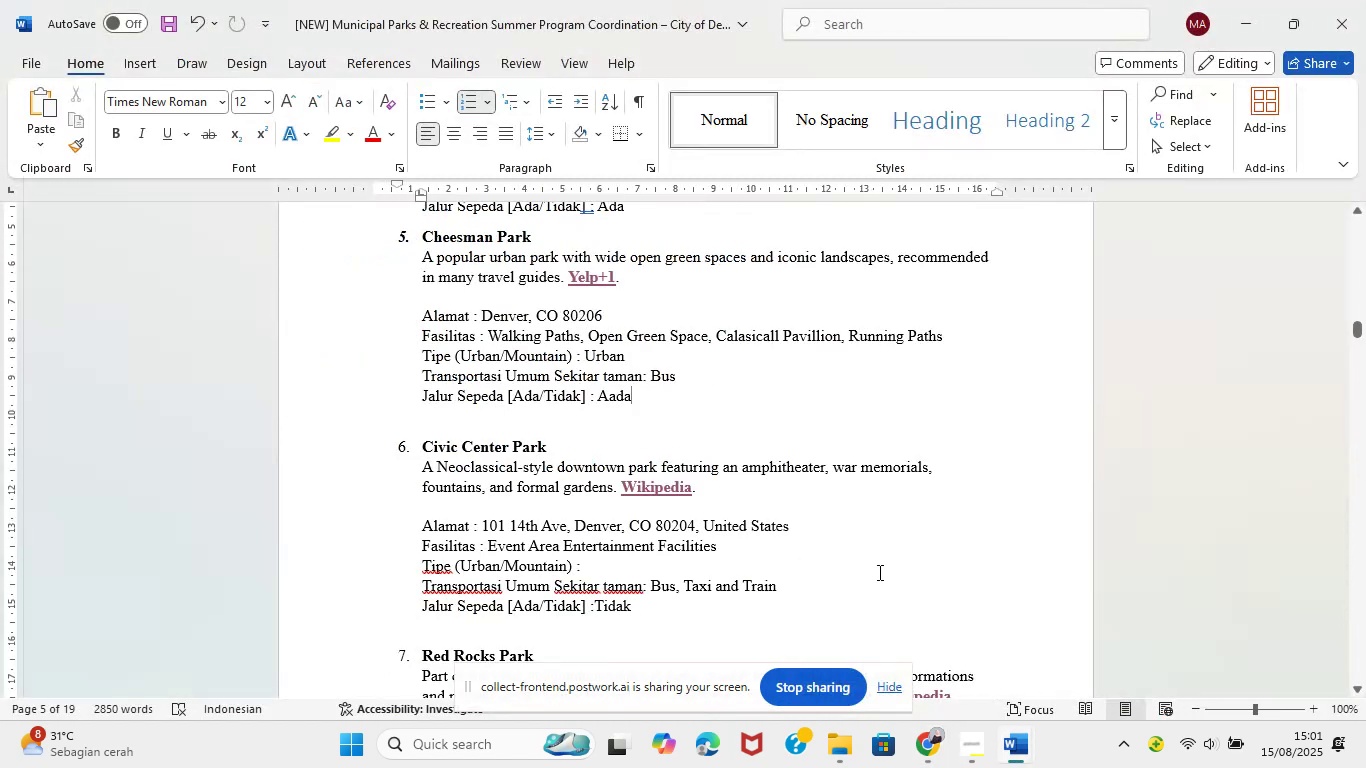 
scroll: coordinate [991, 734], scroll_direction: up, amount: 2.0
 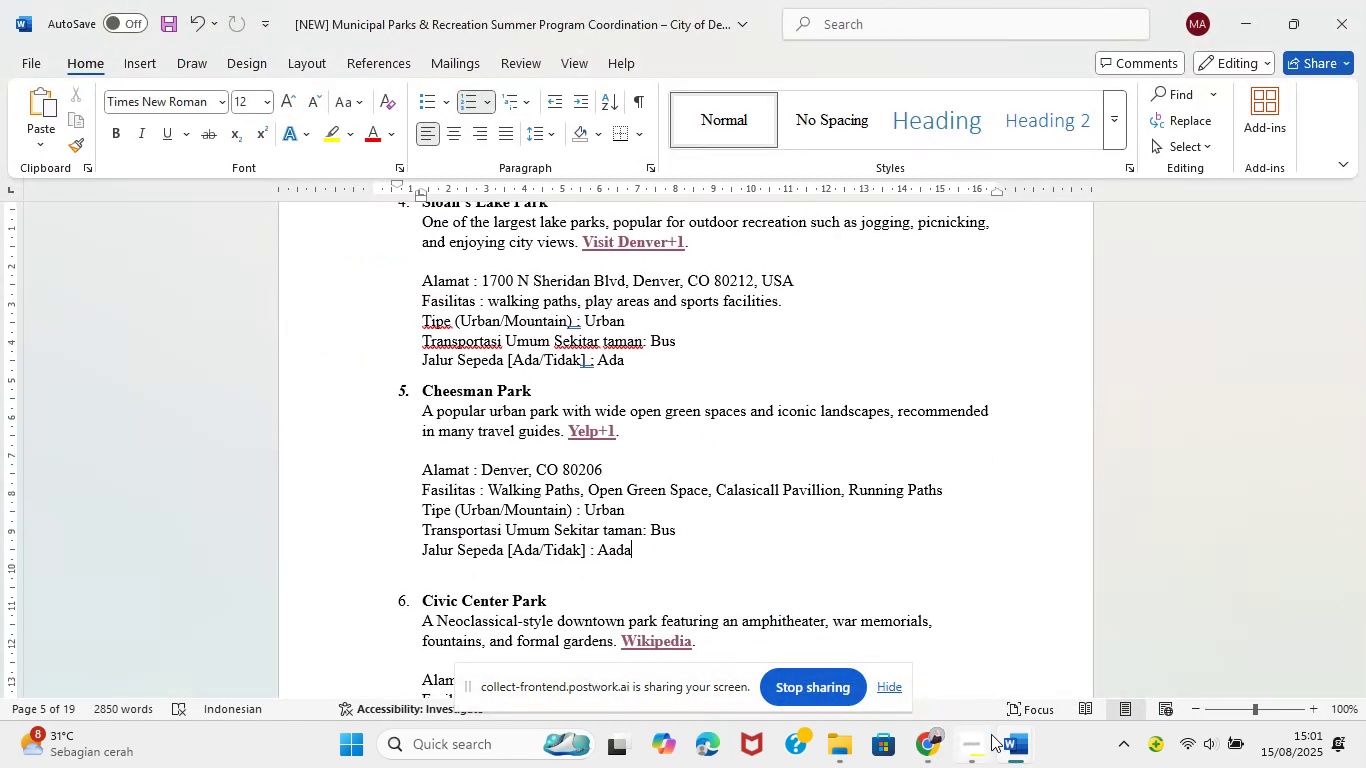 
left_click([991, 734])
 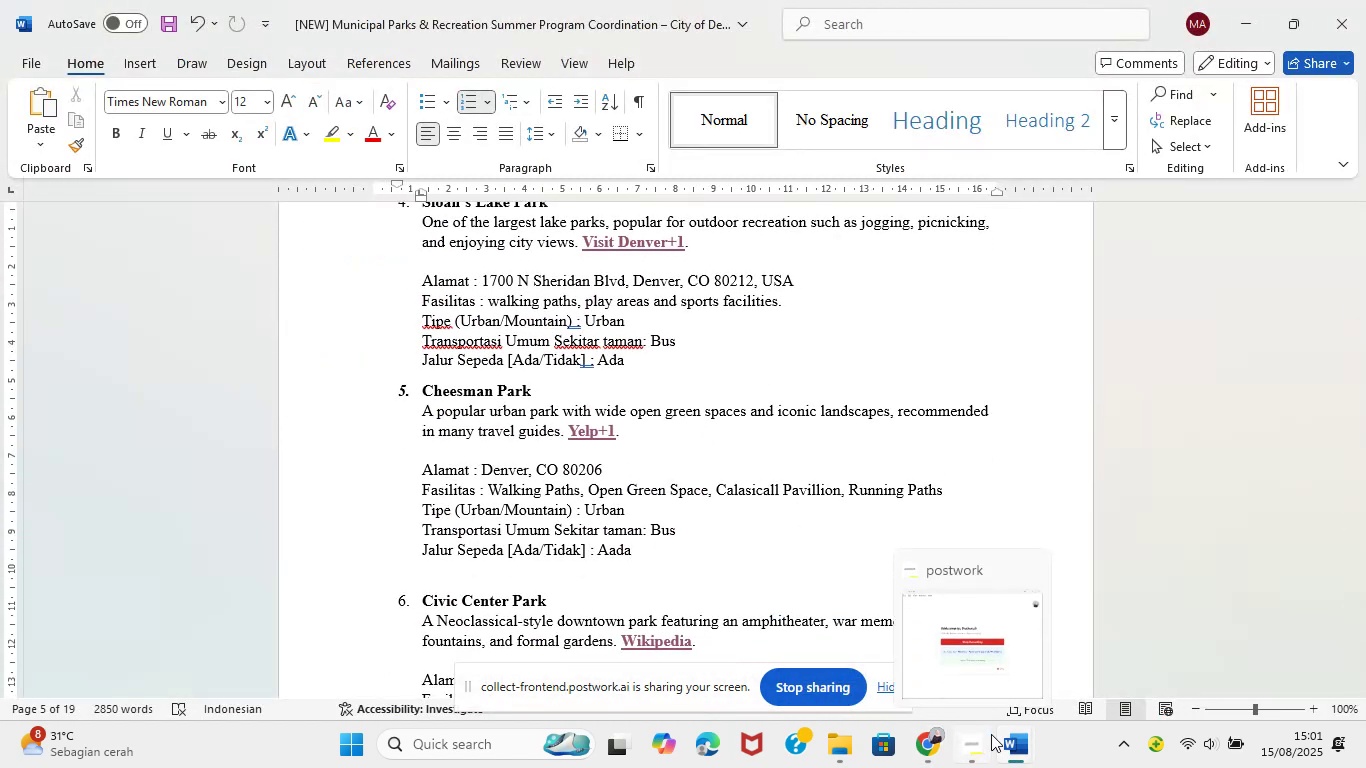 
mouse_move([1024, 750])
 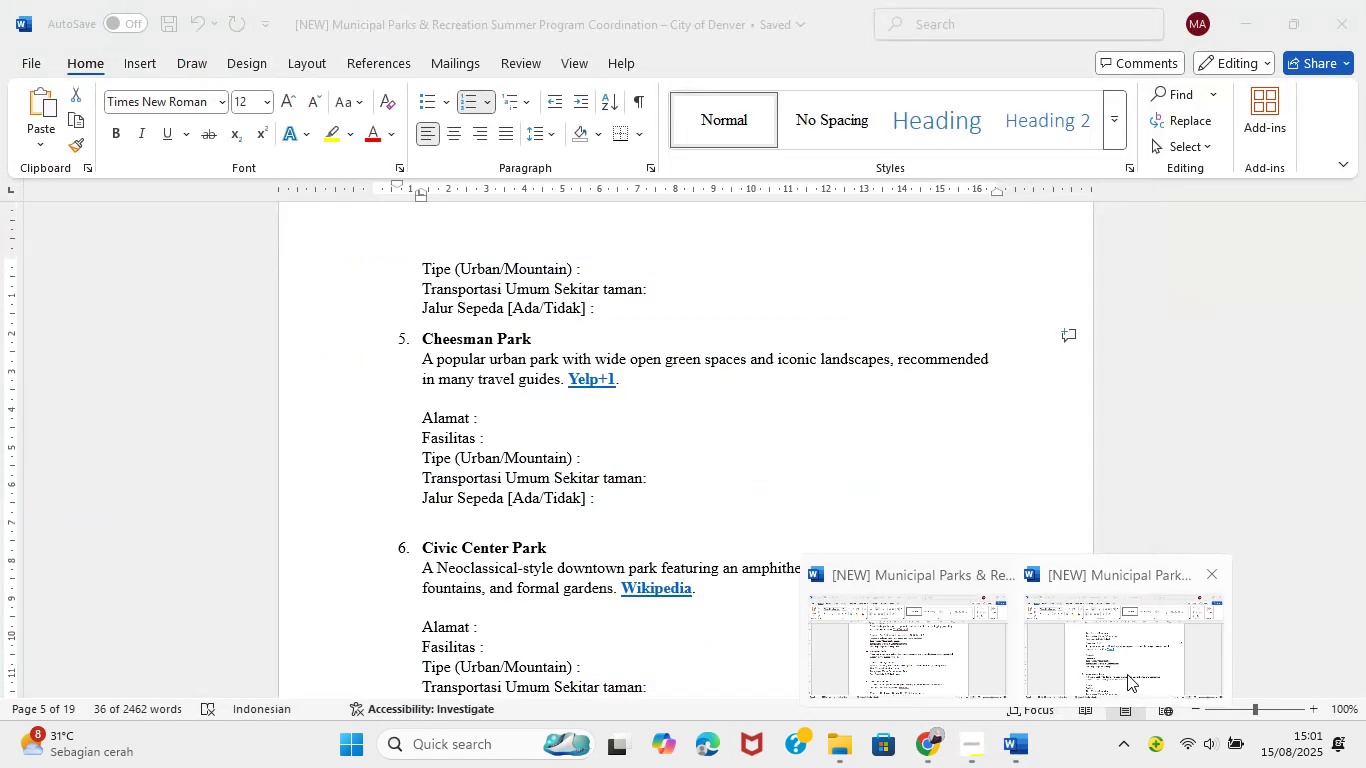 
left_click([1101, 659])
 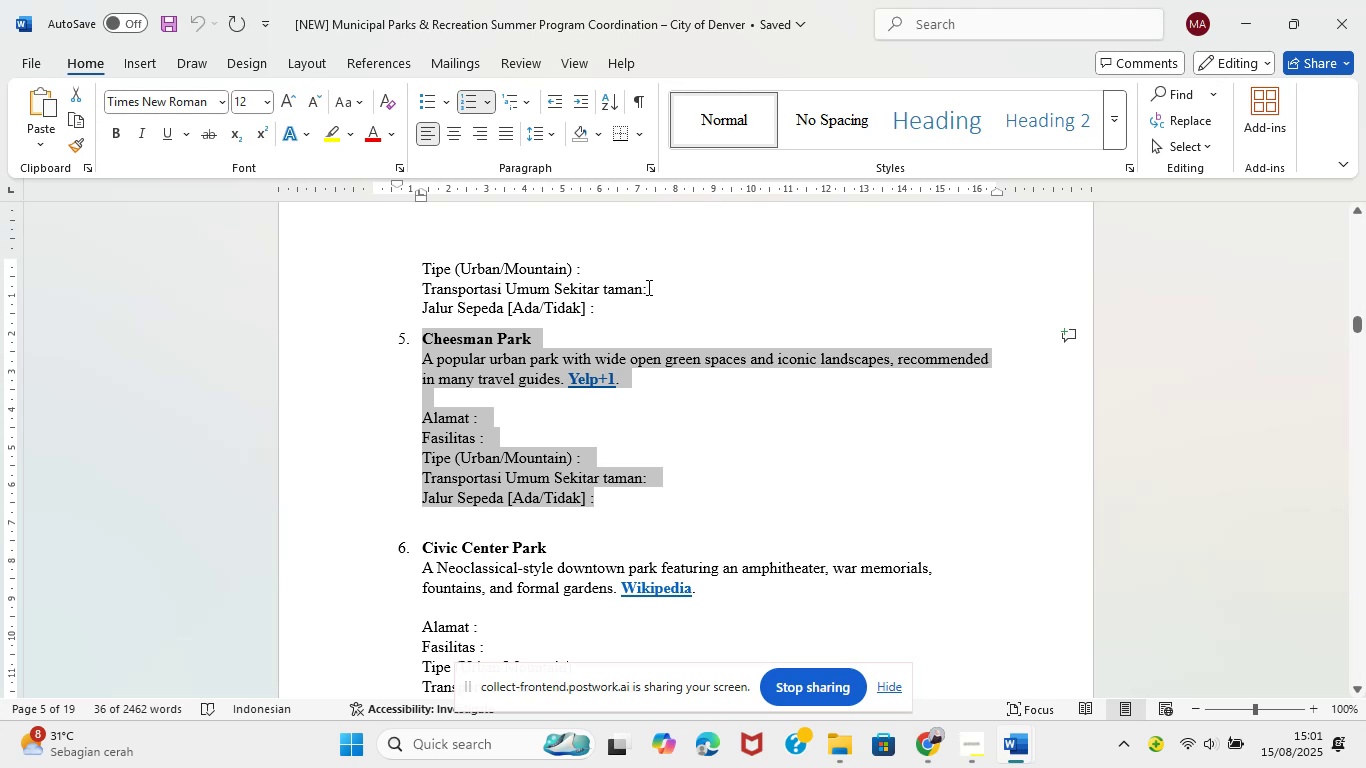 
wait(9.33)
 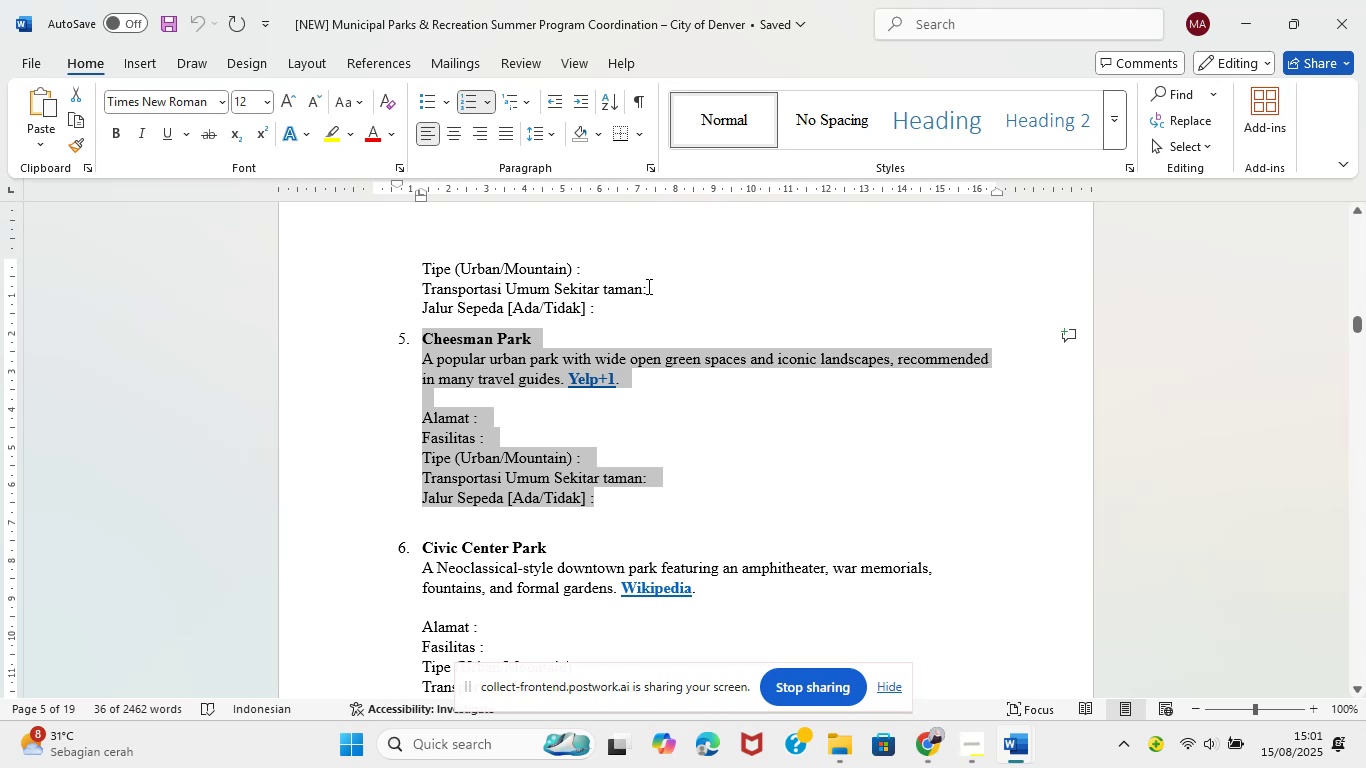 
key(Control+C)
 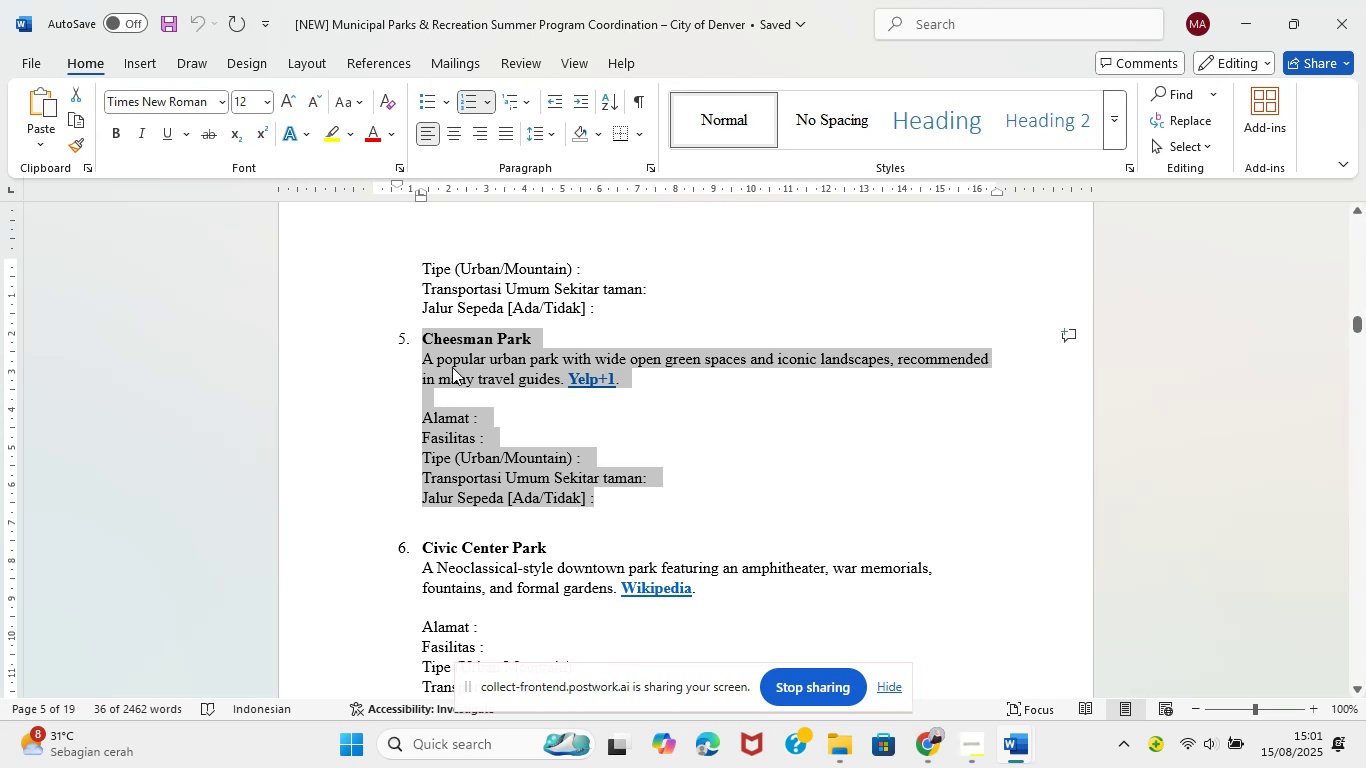 
key(Control+C)
 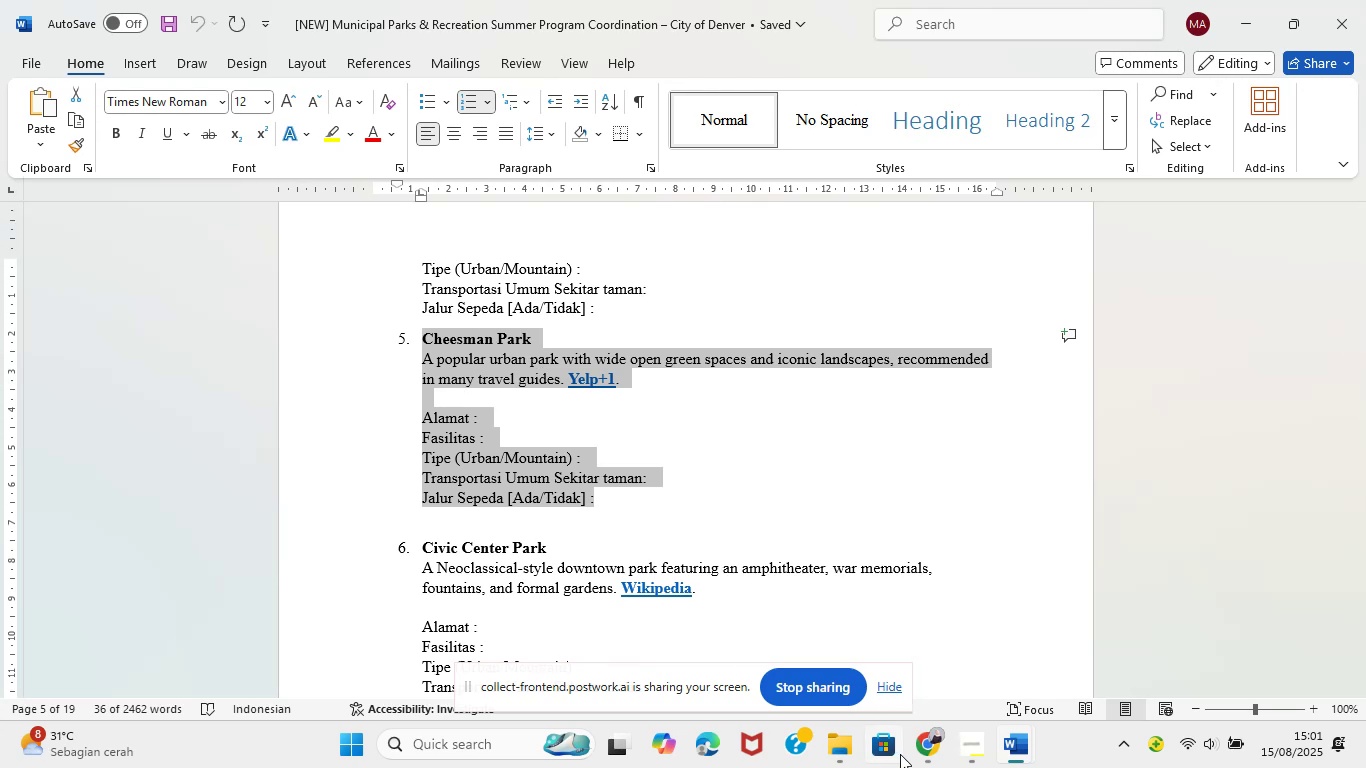 
left_click([919, 756])
 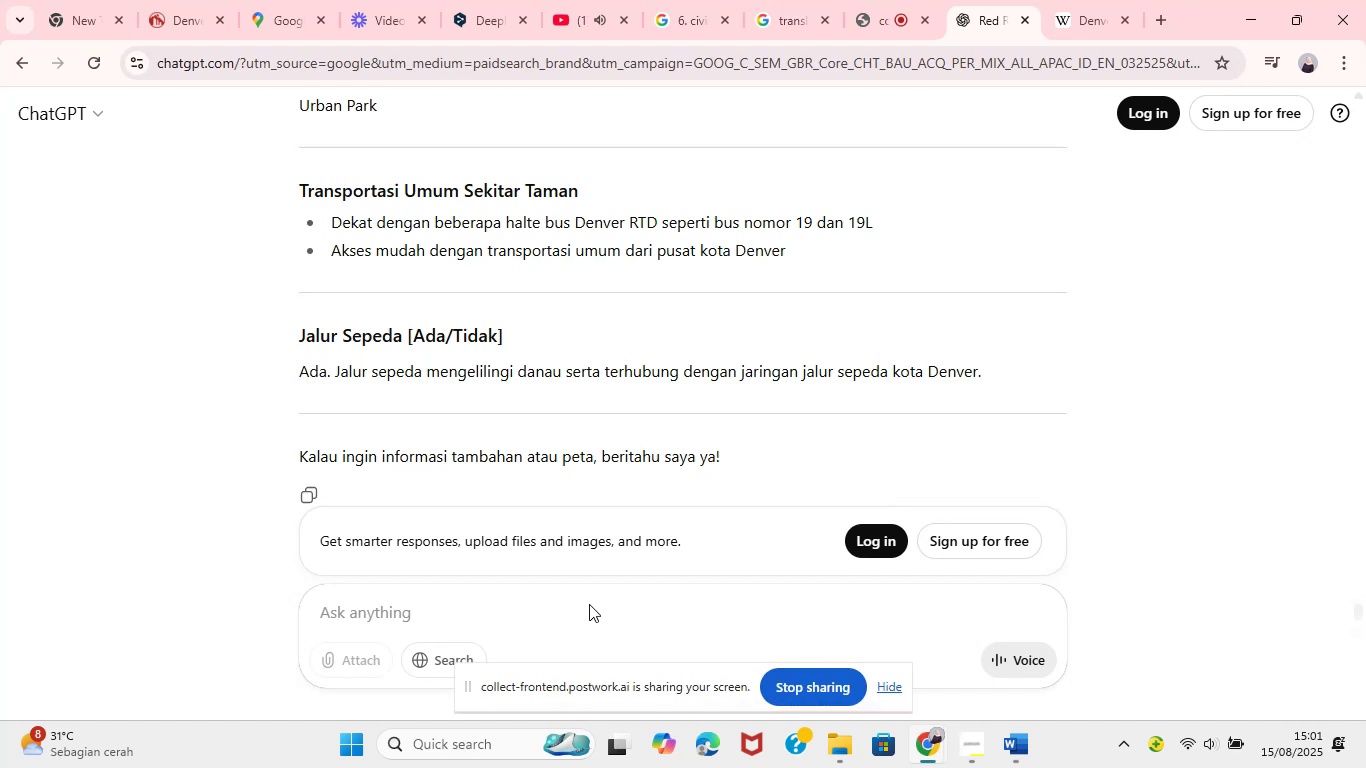 
left_click([513, 602])
 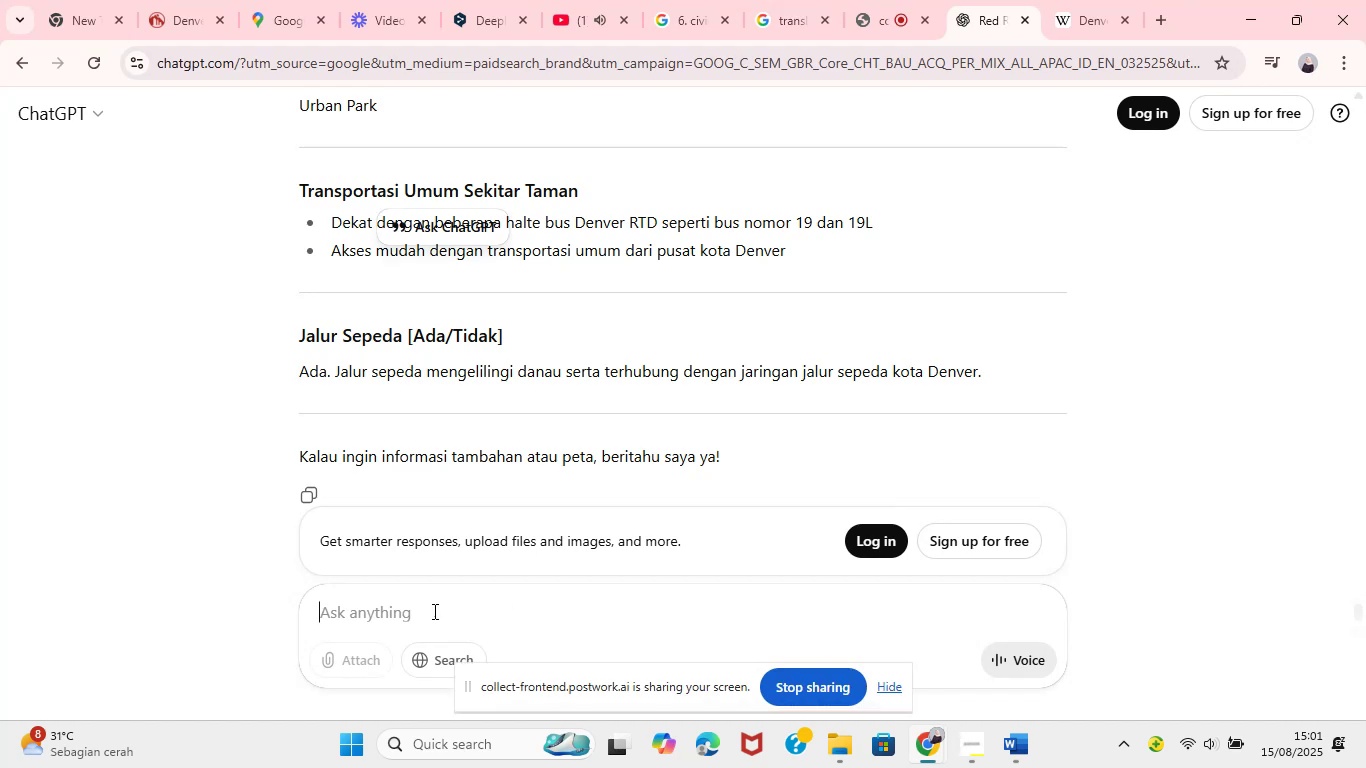 
left_click([393, 611])
 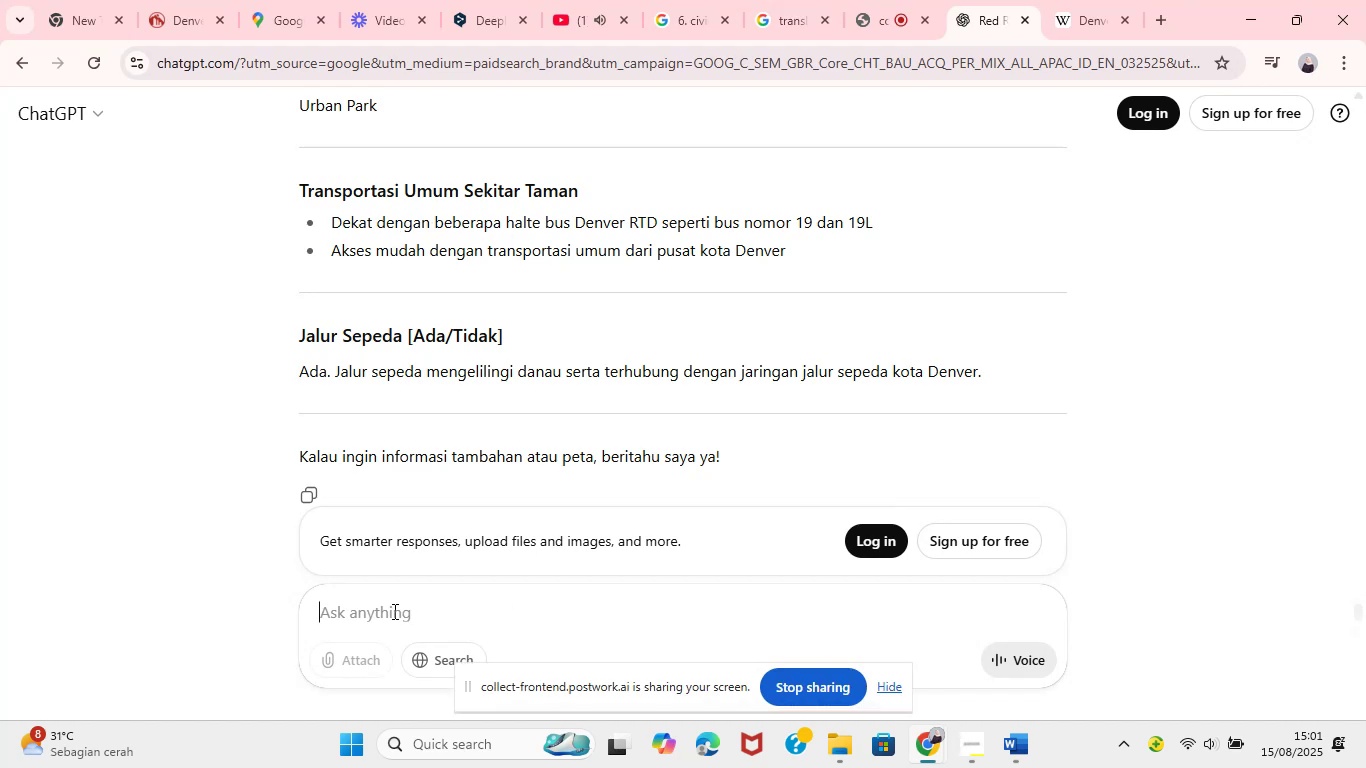 
key(Control+V)
 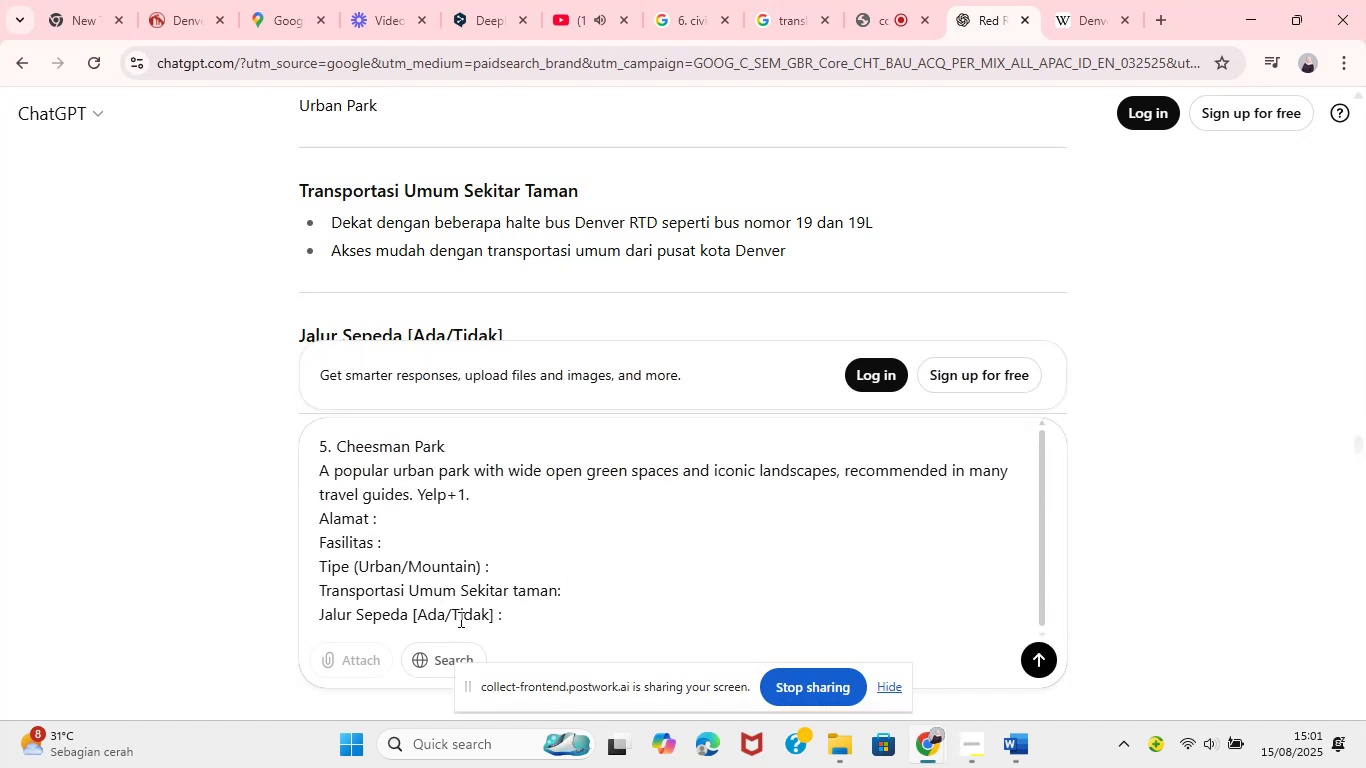 
left_click([525, 619])
 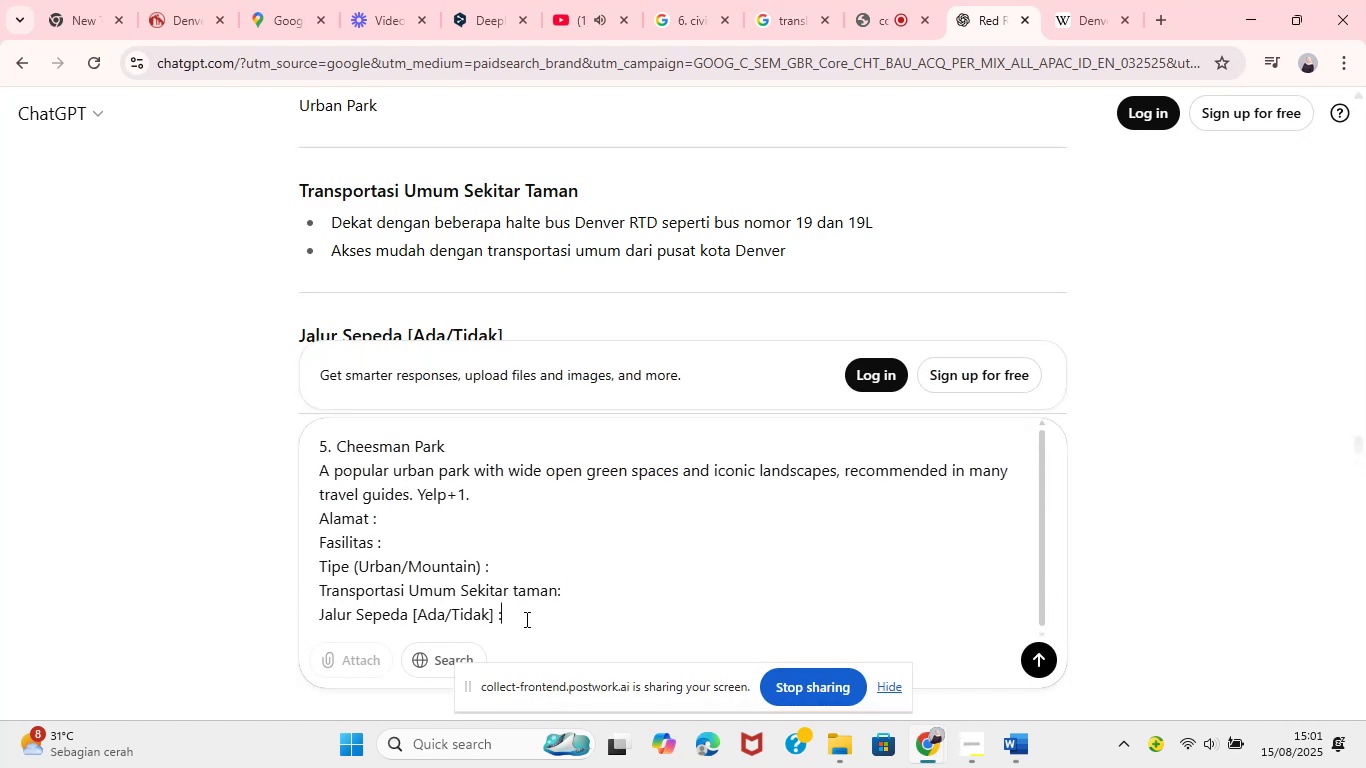 
key(Shift+Enter)
 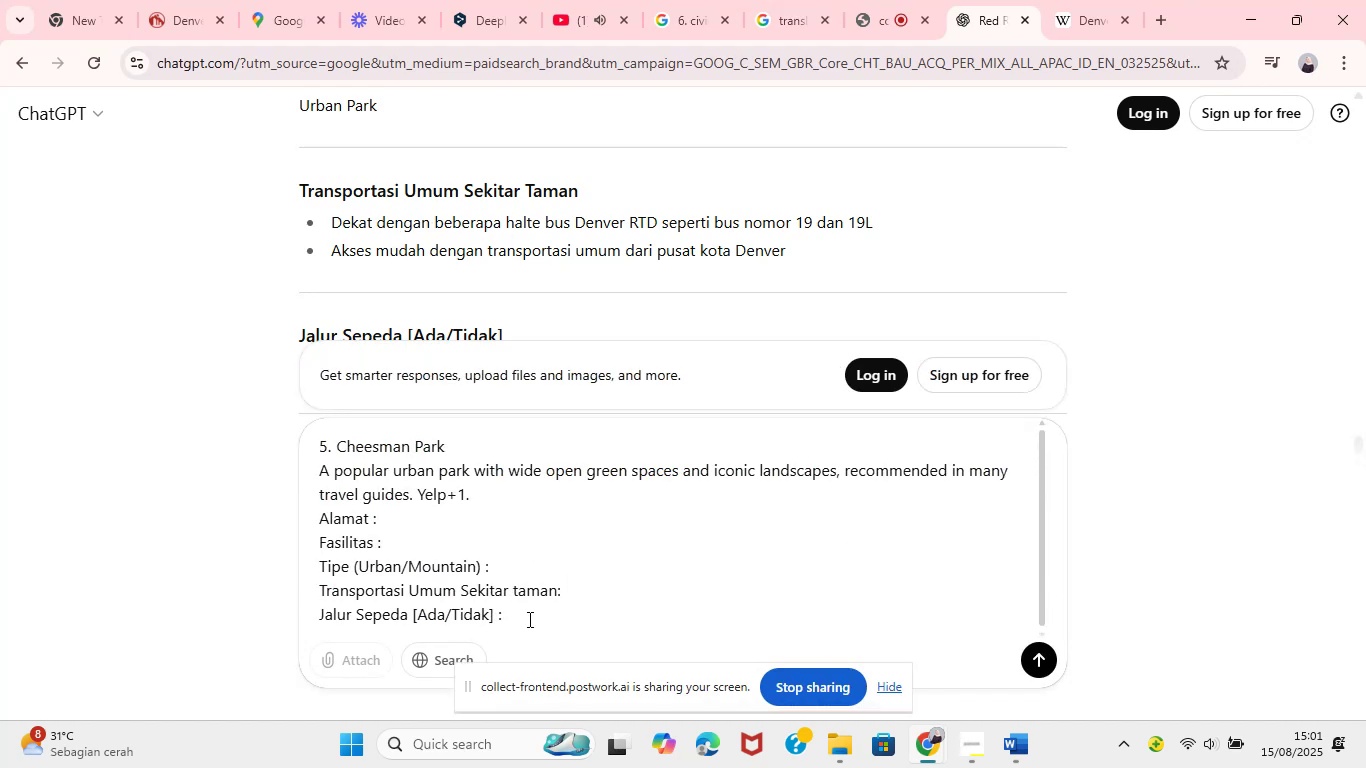 
key(Shift+Enter)
 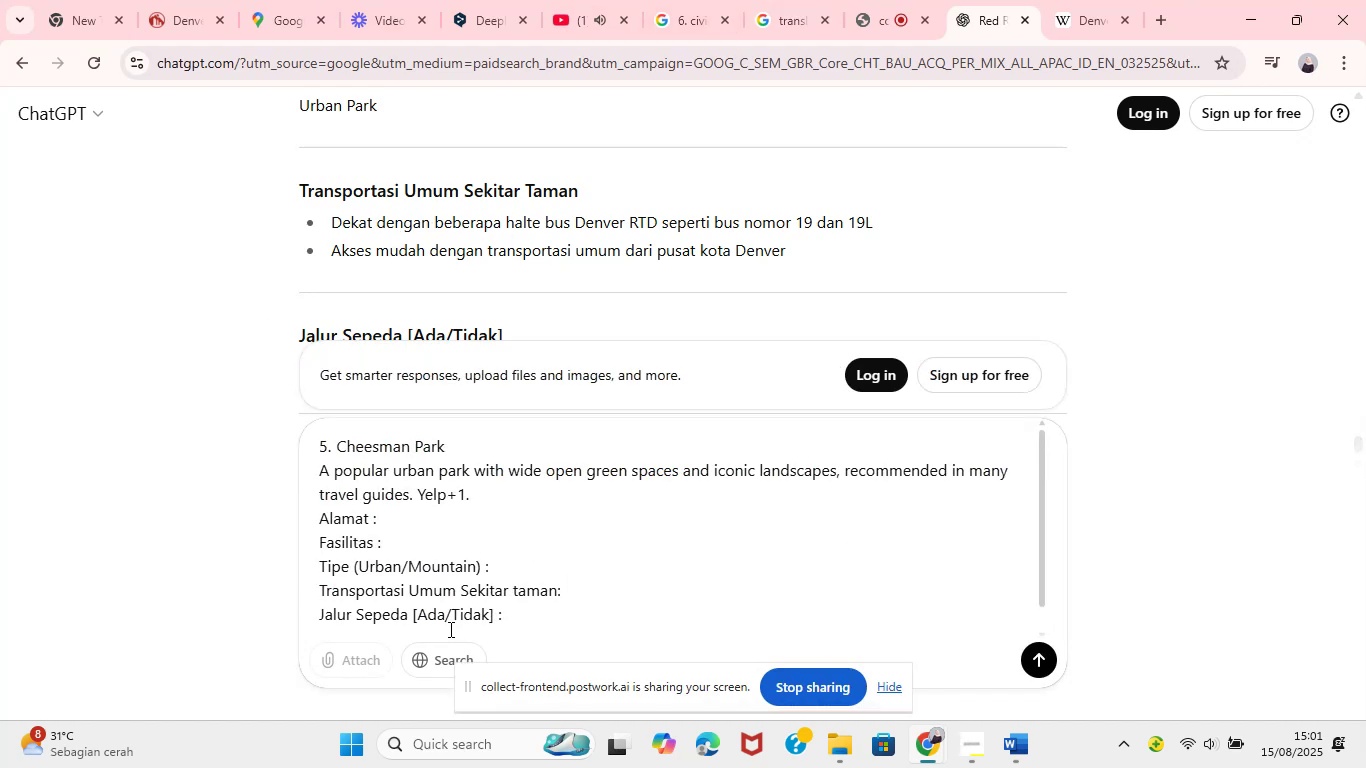 
left_click([527, 621])
 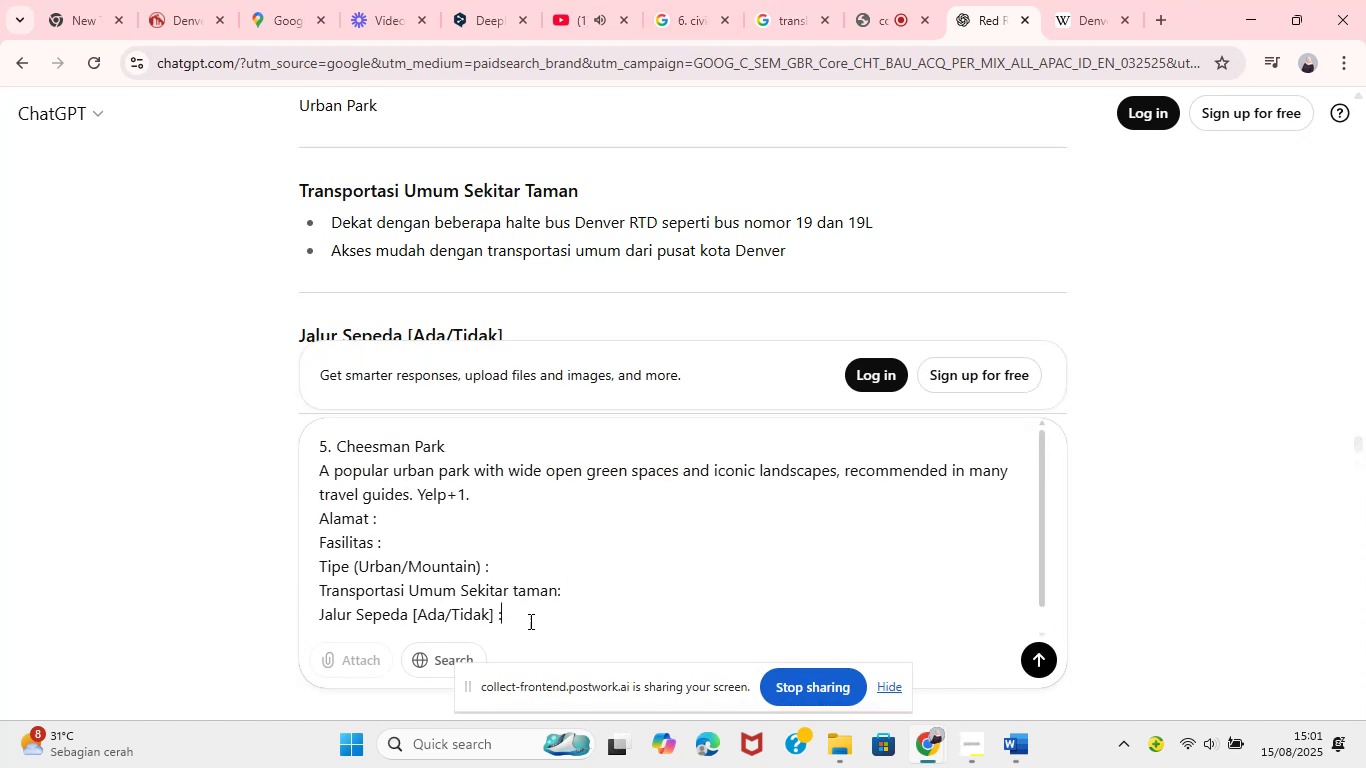 
key(Shift+Enter)
 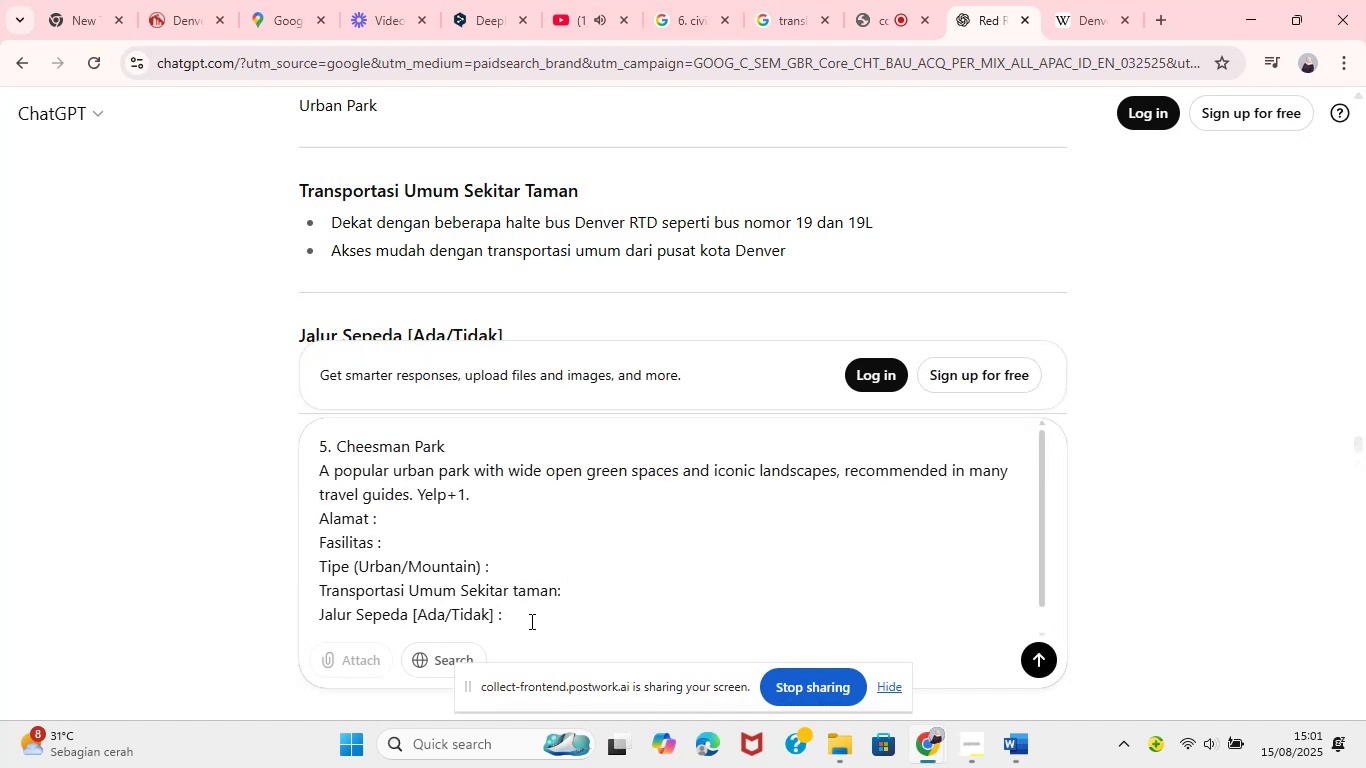 
key(Shift+Enter)
 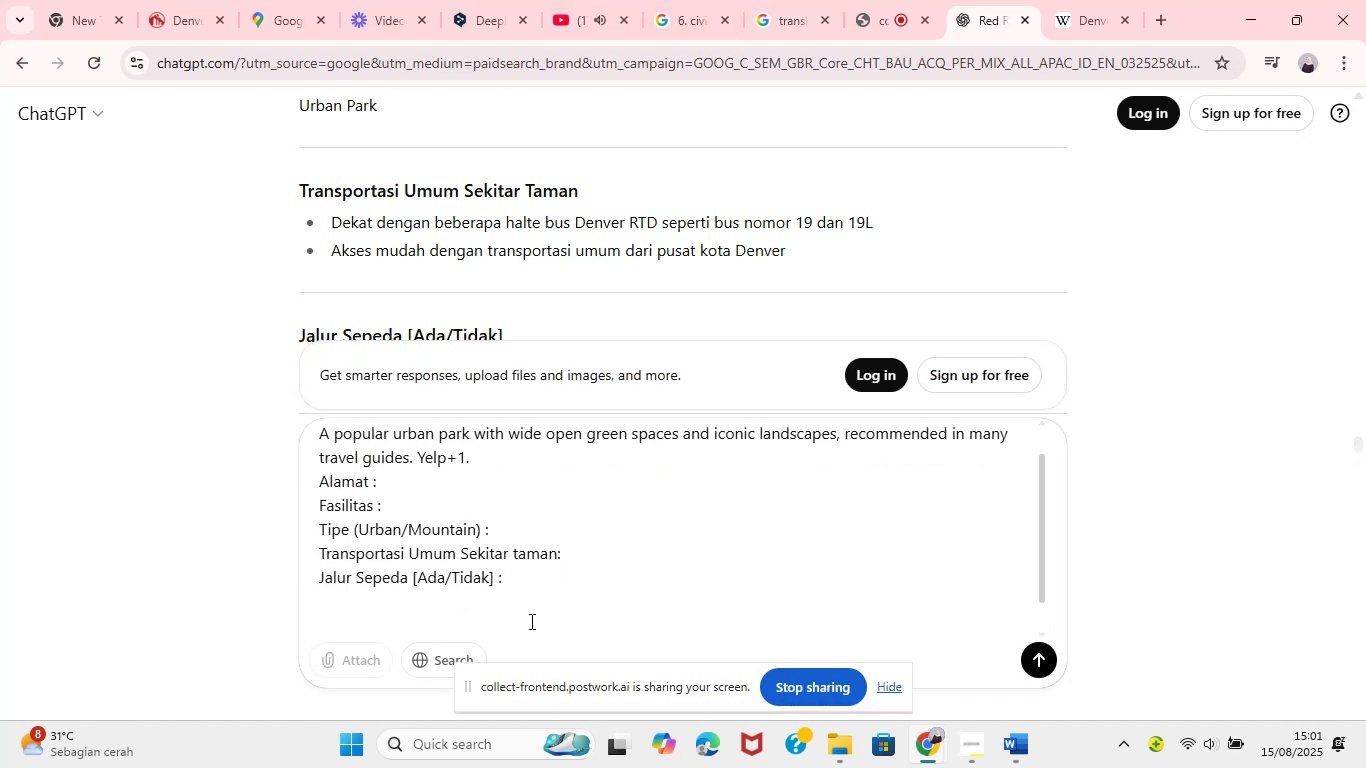 
type(crikan itu)
 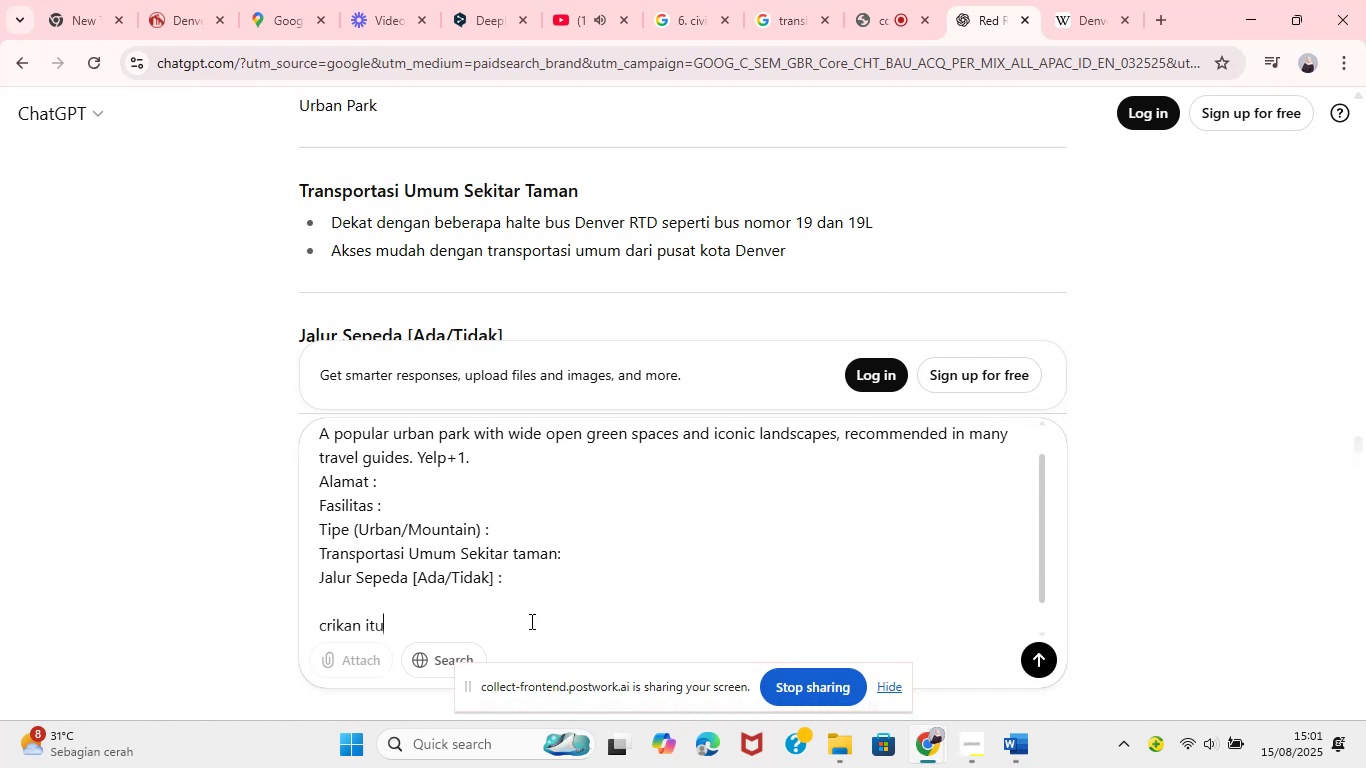 
key(Enter)
 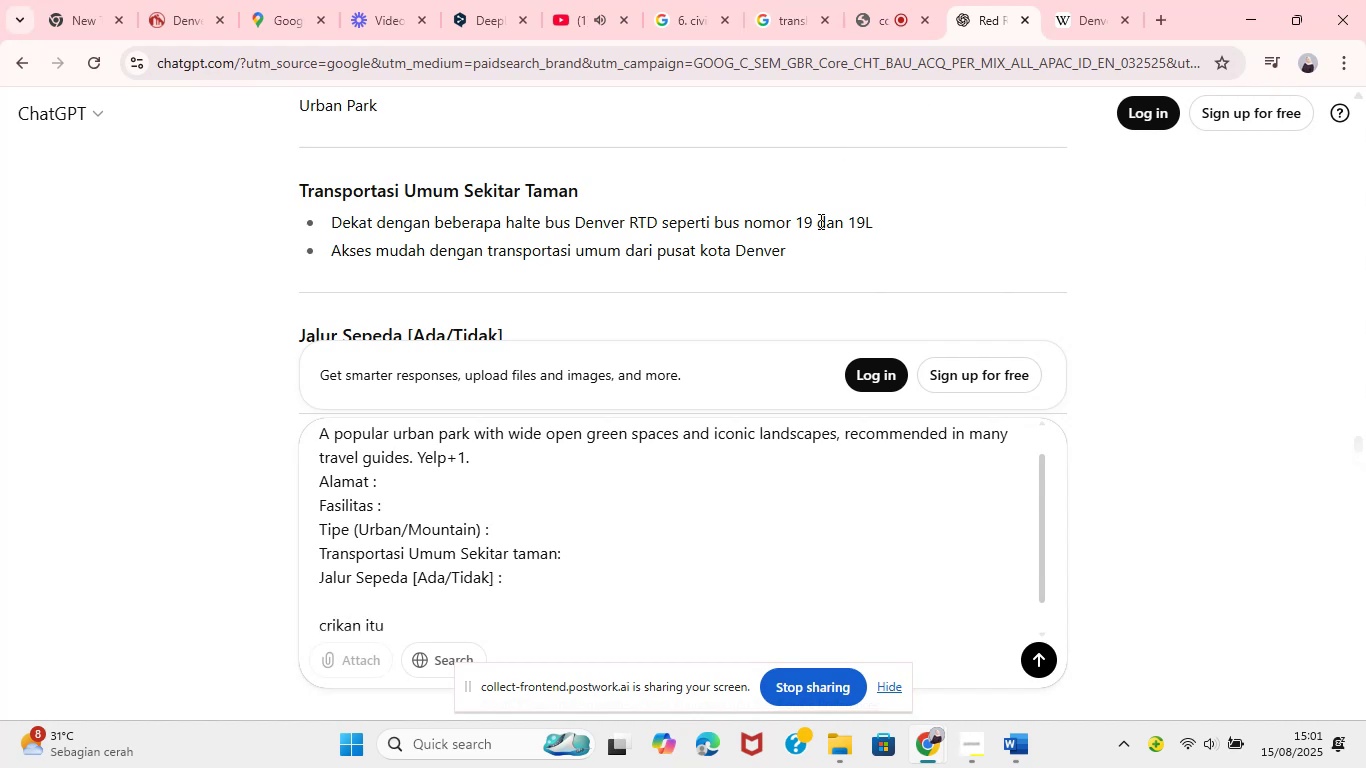 
mouse_move([795, 278])
 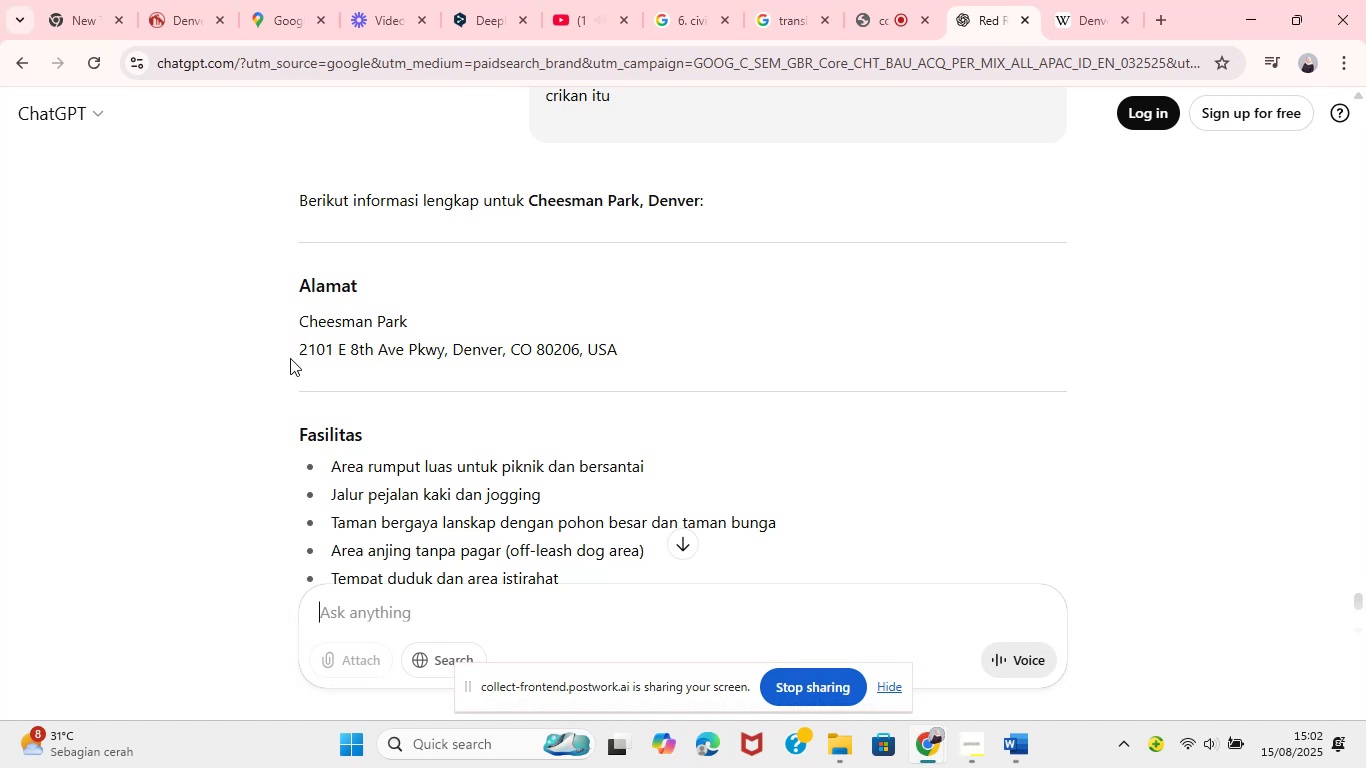 
left_click_drag(start_coordinate=[301, 354], to_coordinate=[563, 366])
 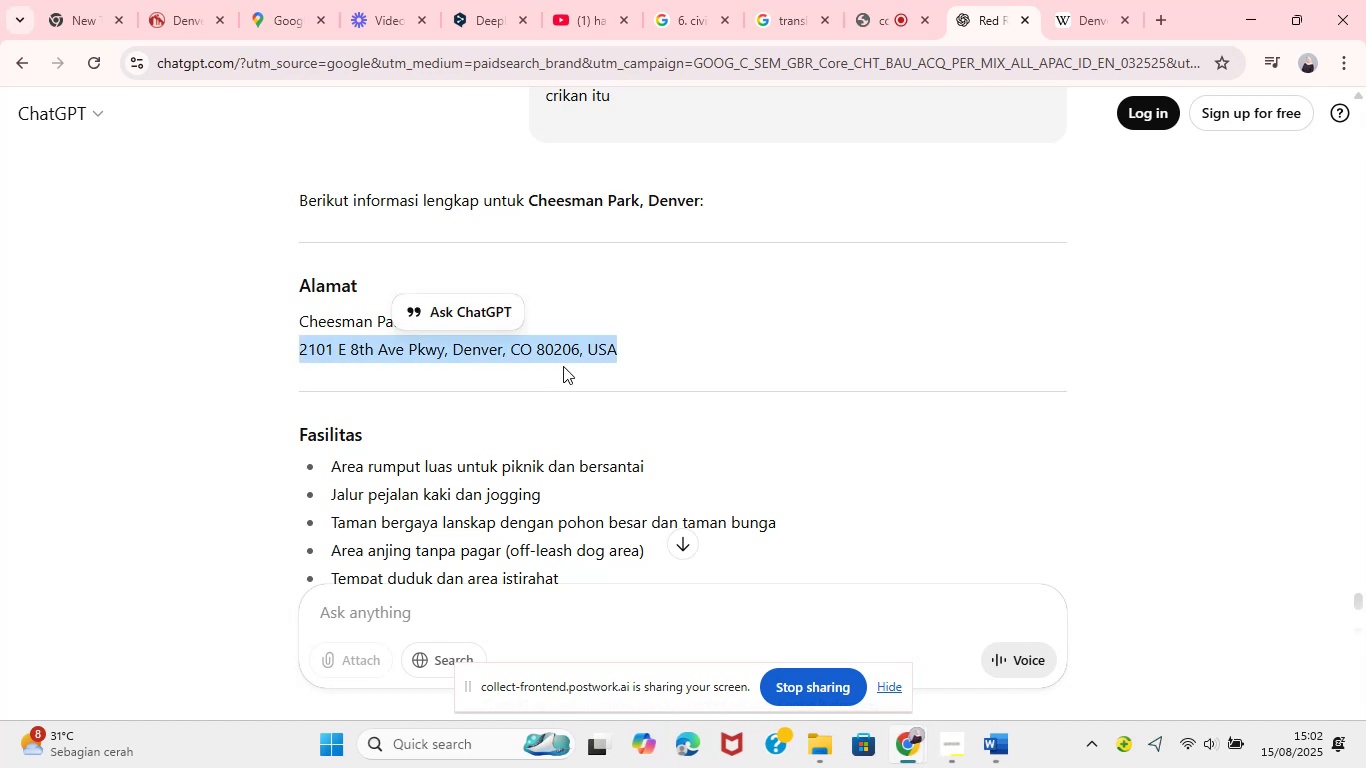 
key(Control+C)
 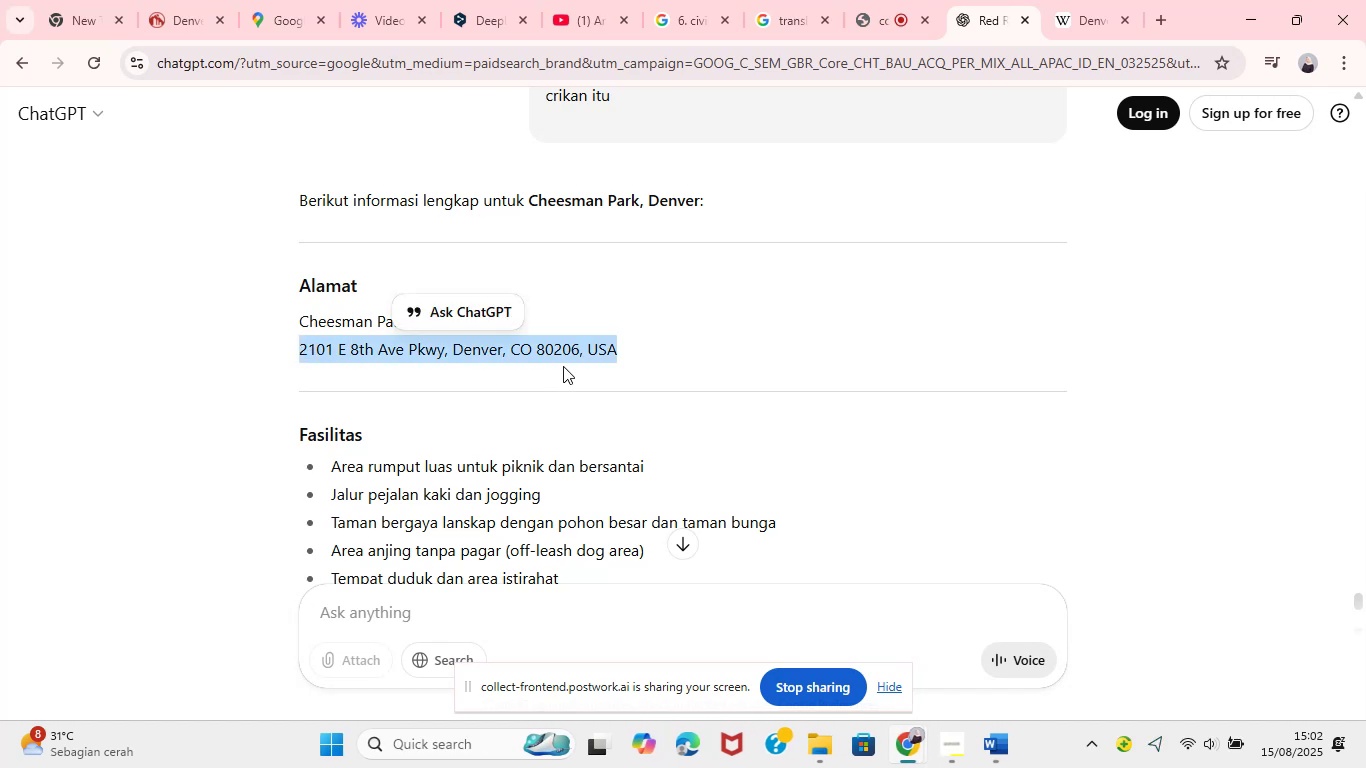 
left_click([906, 673])
 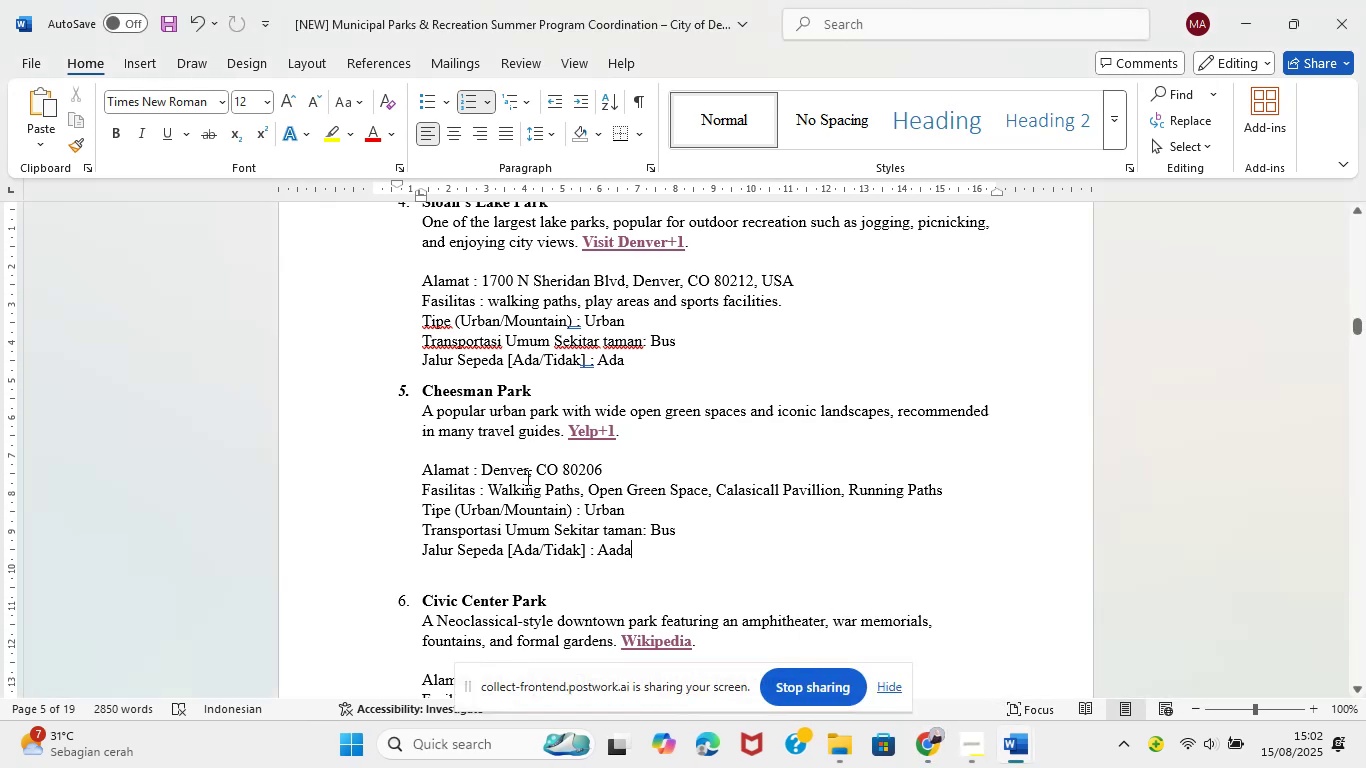 
left_click_drag(start_coordinate=[489, 475], to_coordinate=[594, 472])
 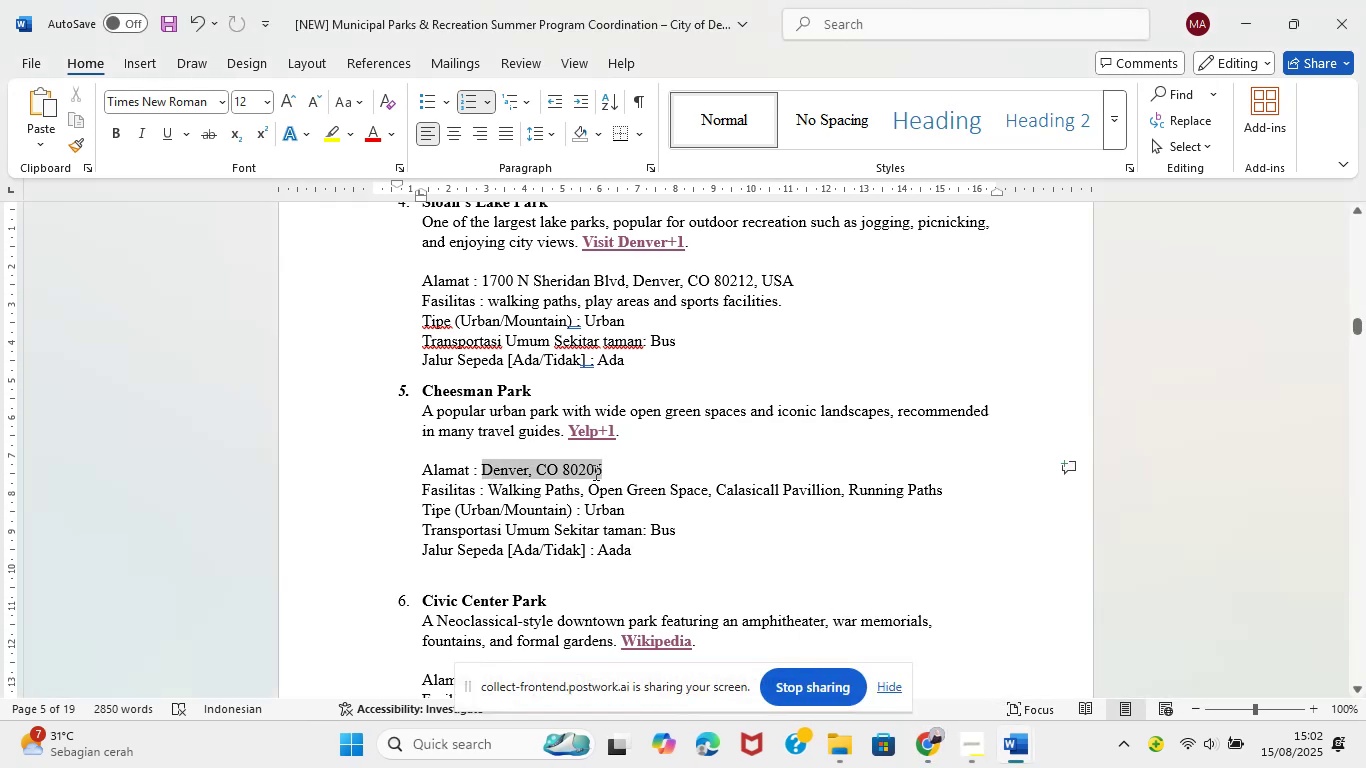 
key(Control+V)
 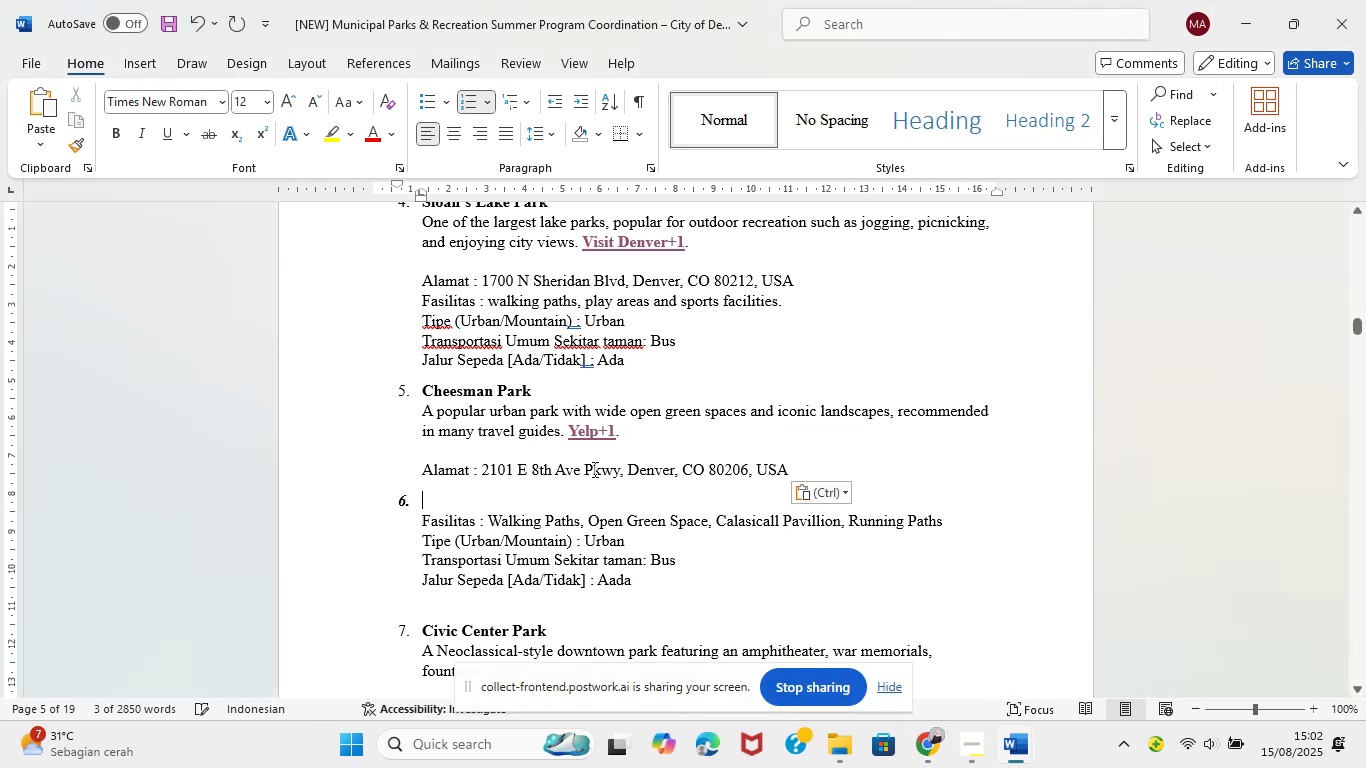 
key(Backspace)
 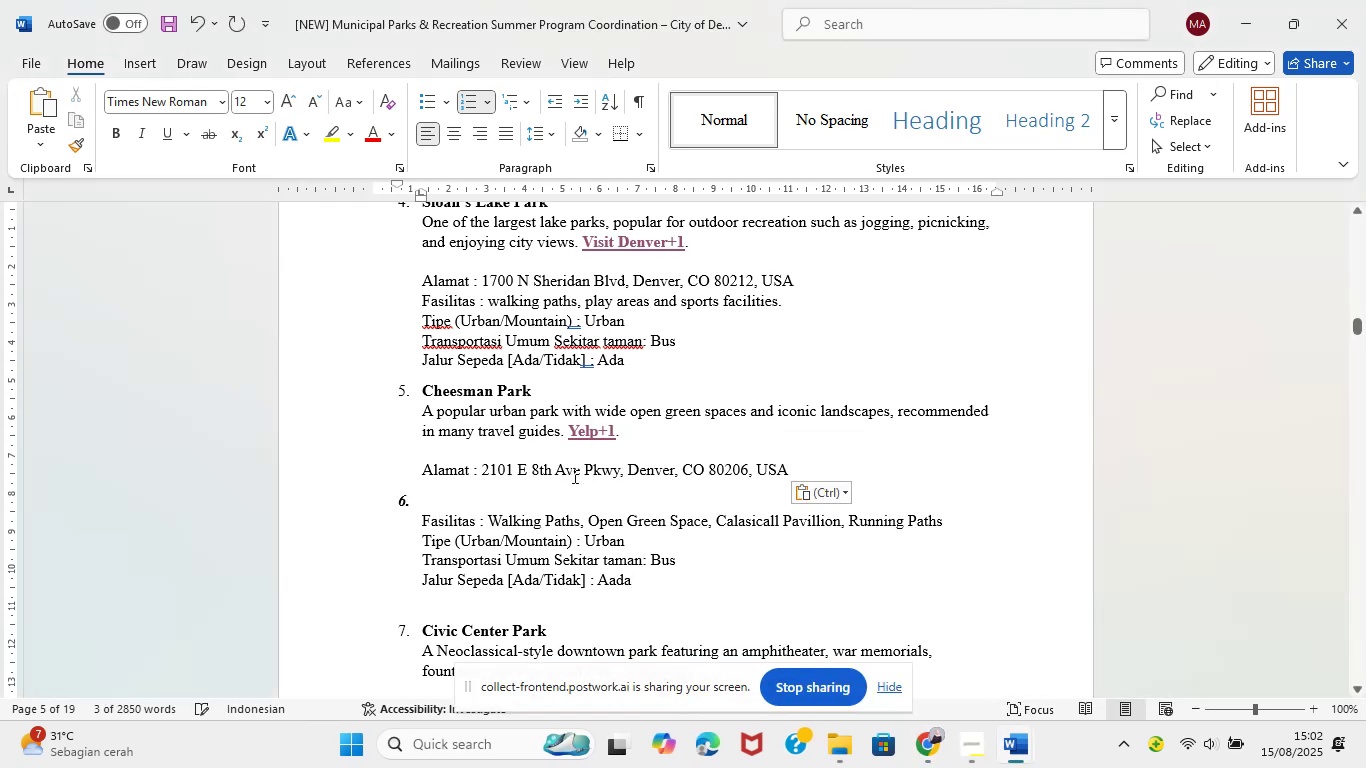 
key(Backspace)
 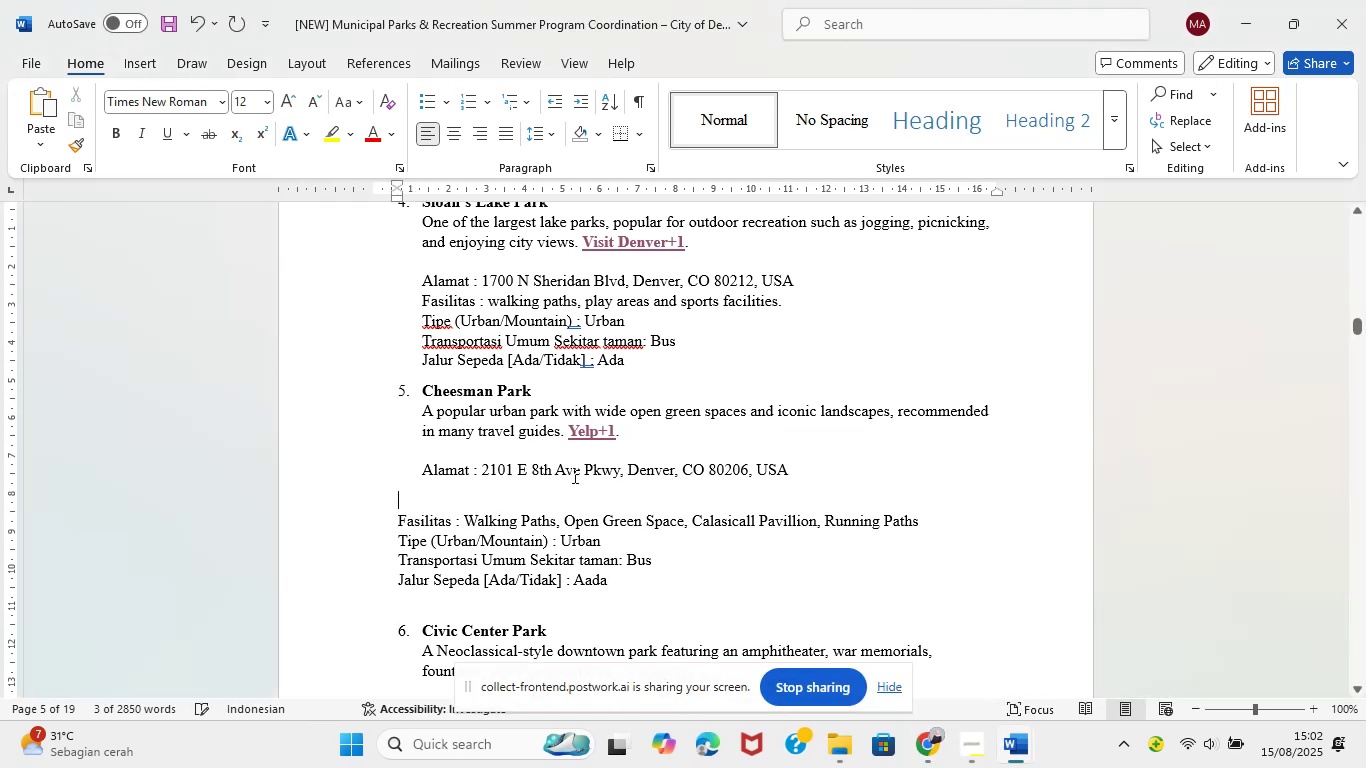 
key(Backspace)
 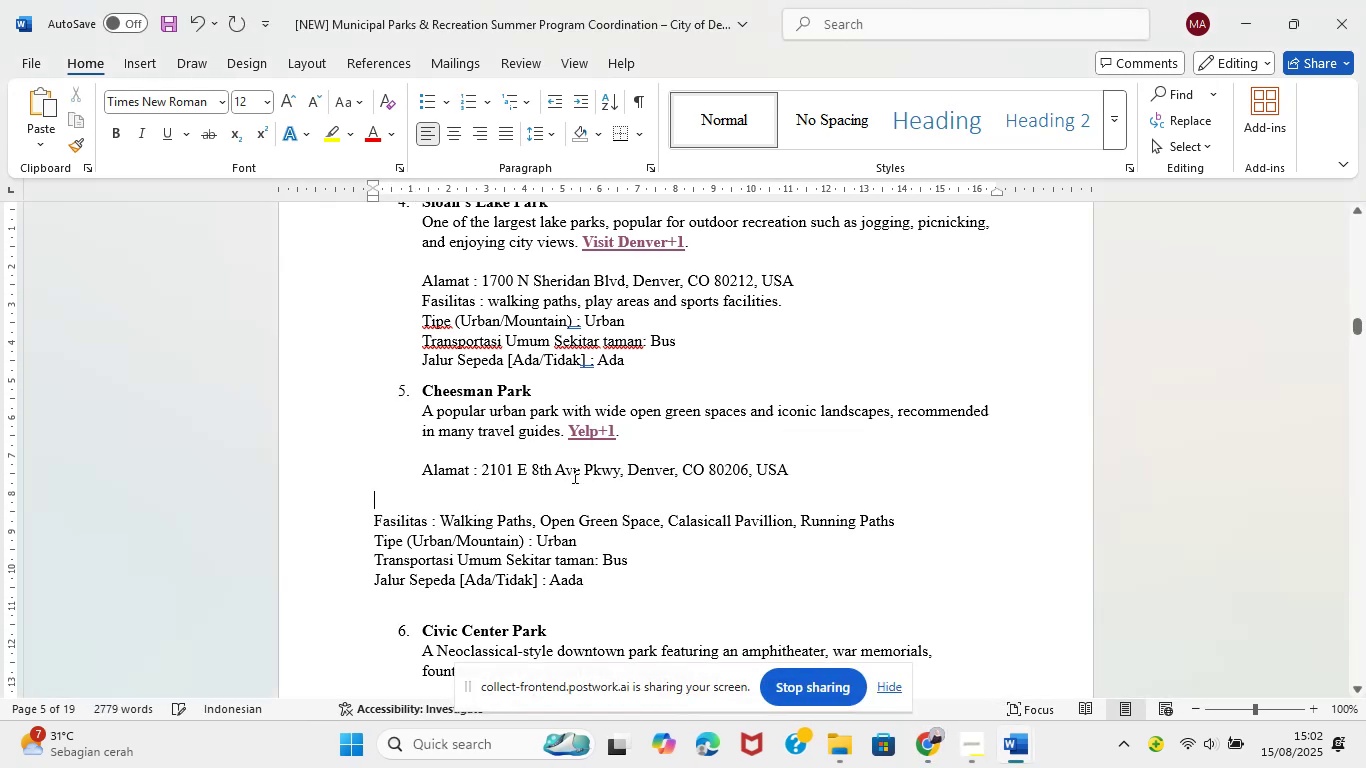 
key(Backspace)
 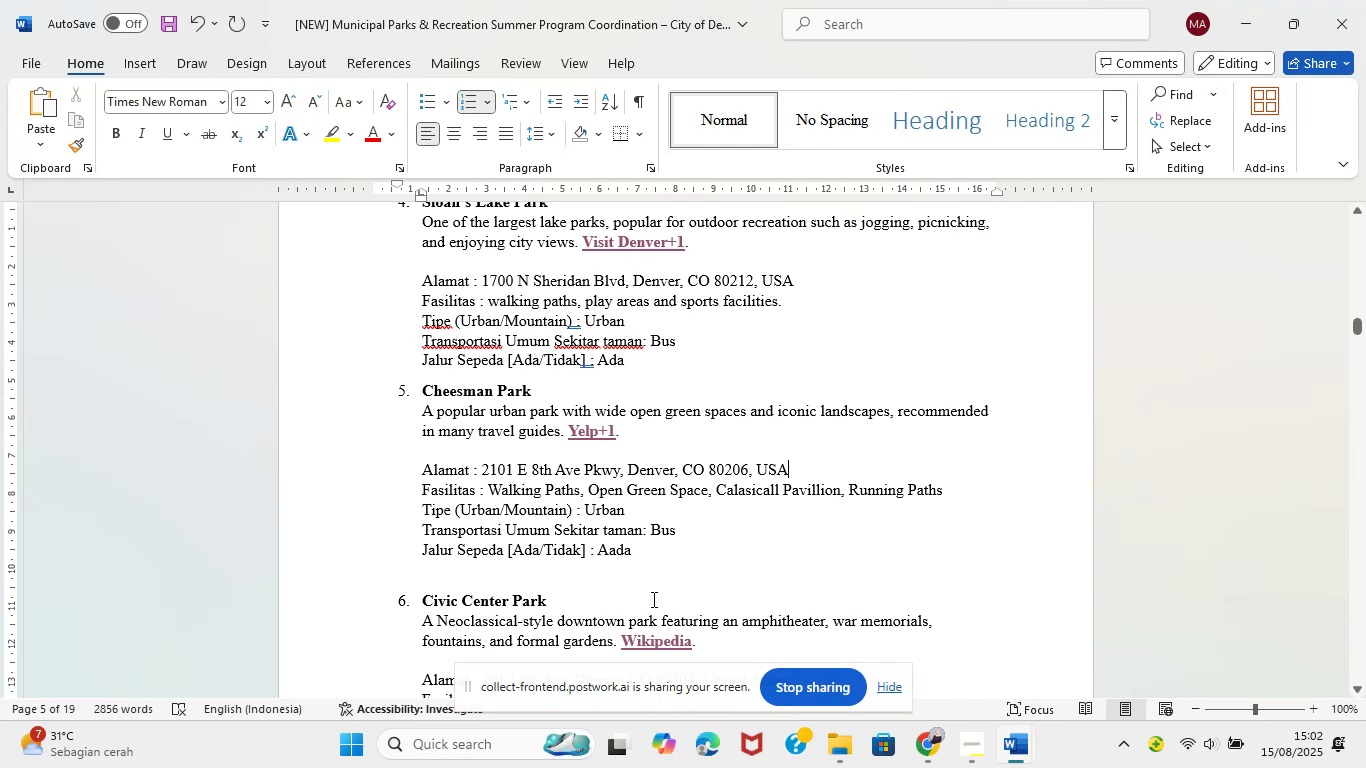 
left_click([614, 559])
 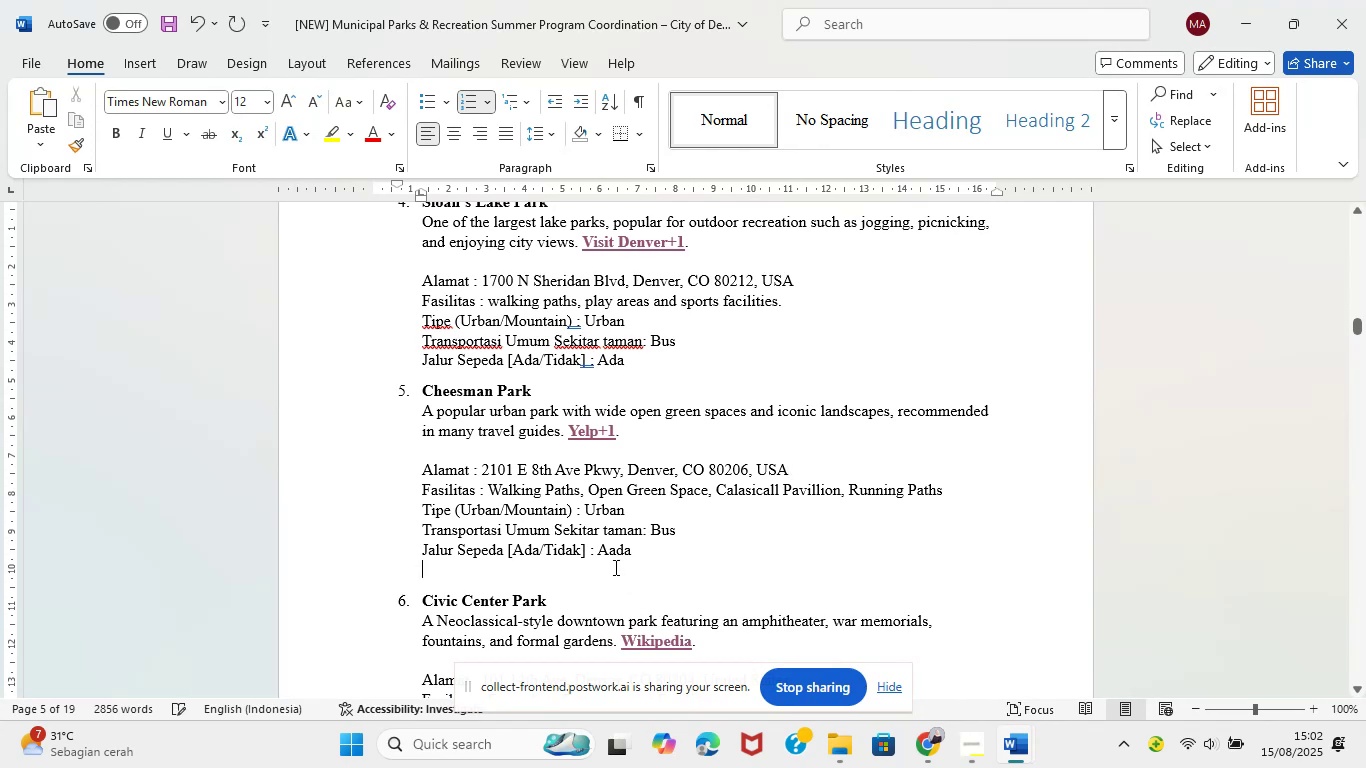 
left_click([614, 558])
 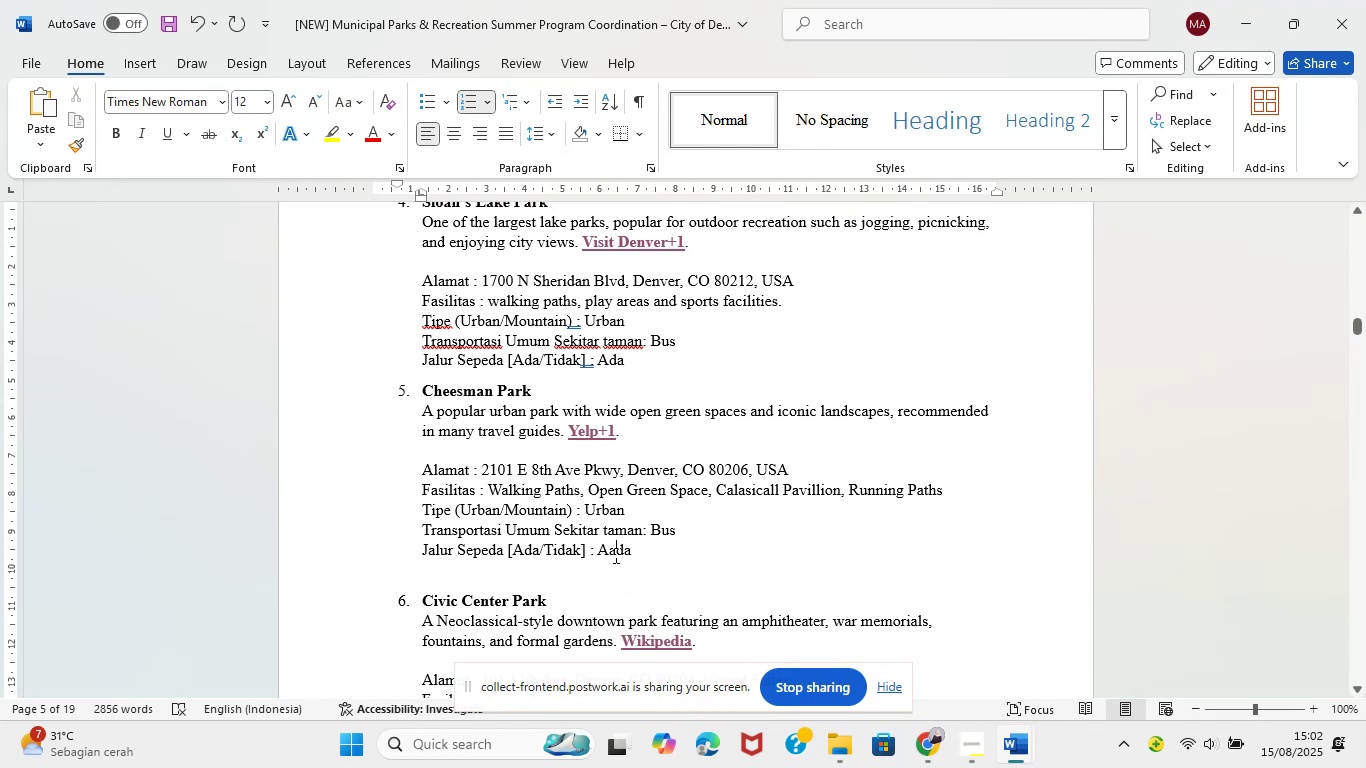 
key(Backspace)
 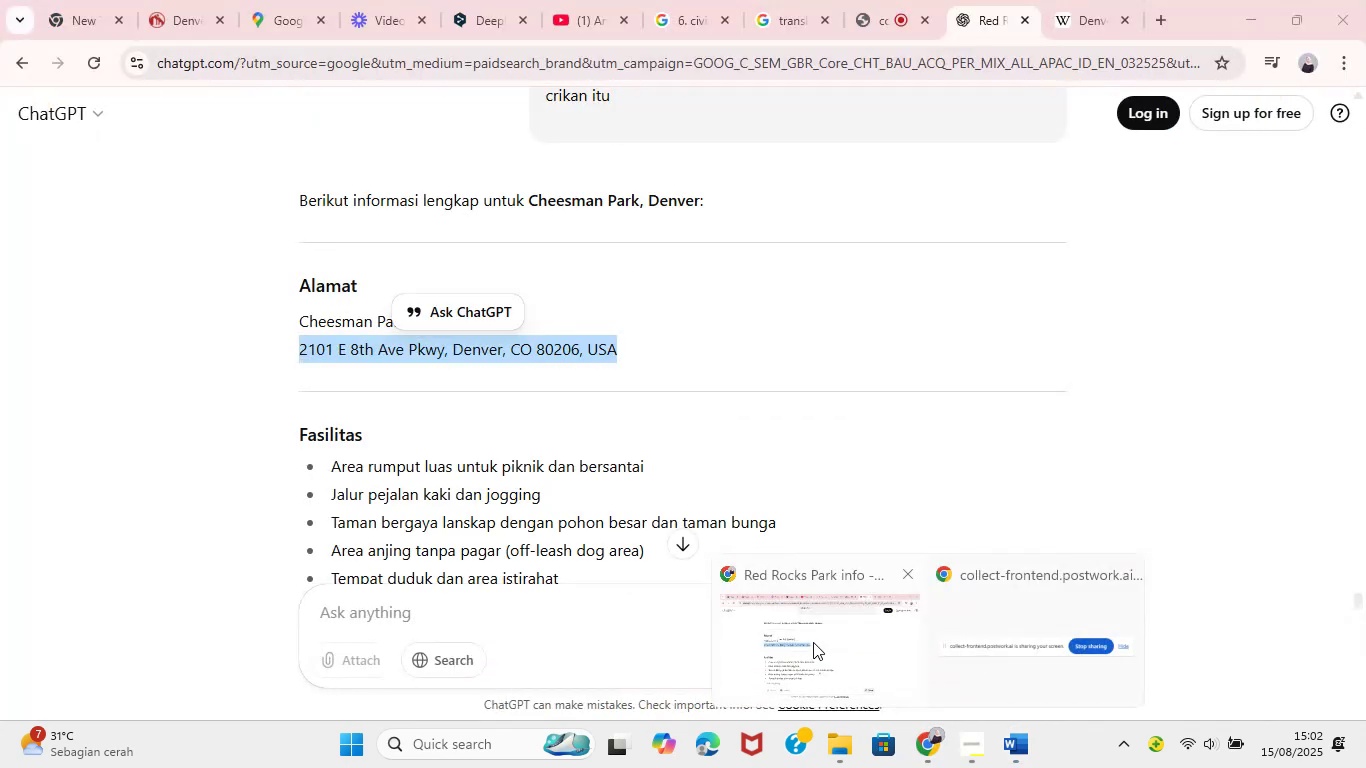 
left_click([813, 642])
 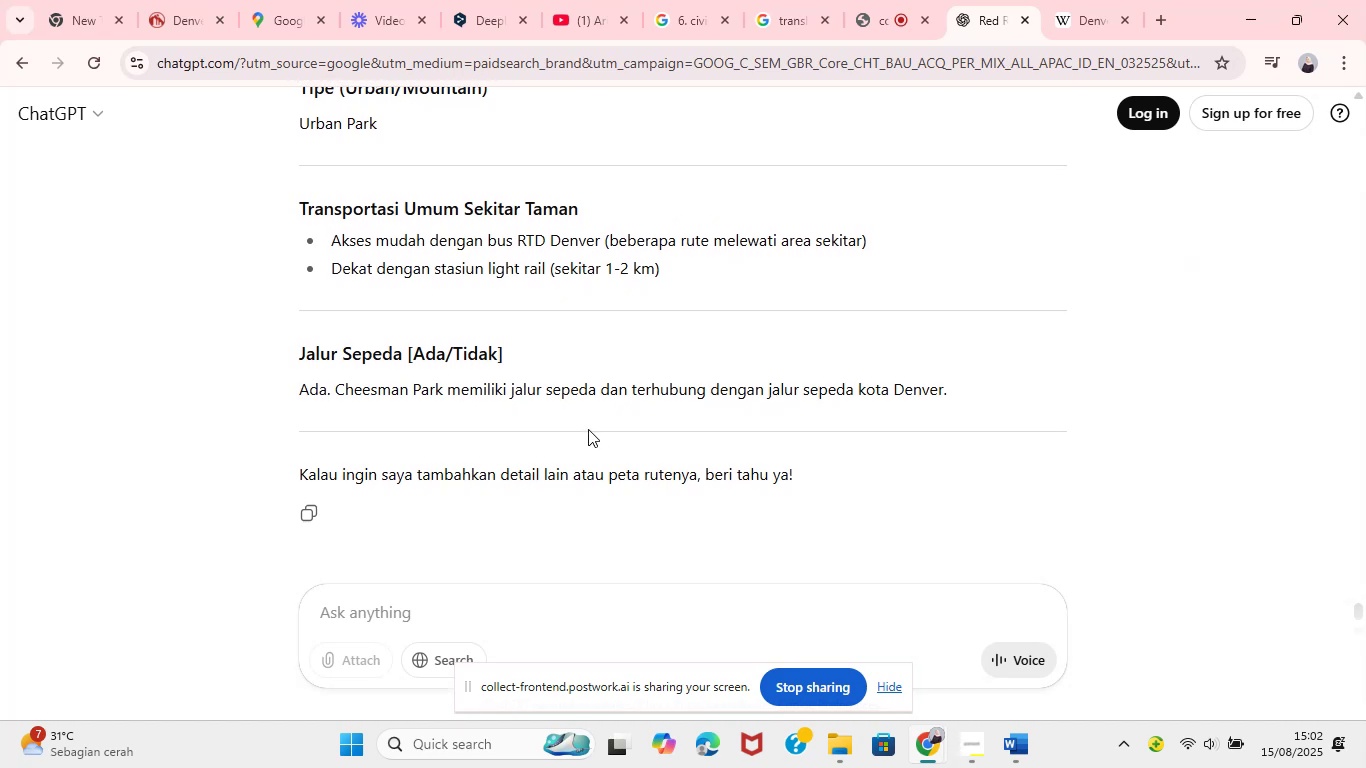 
wait(10.97)
 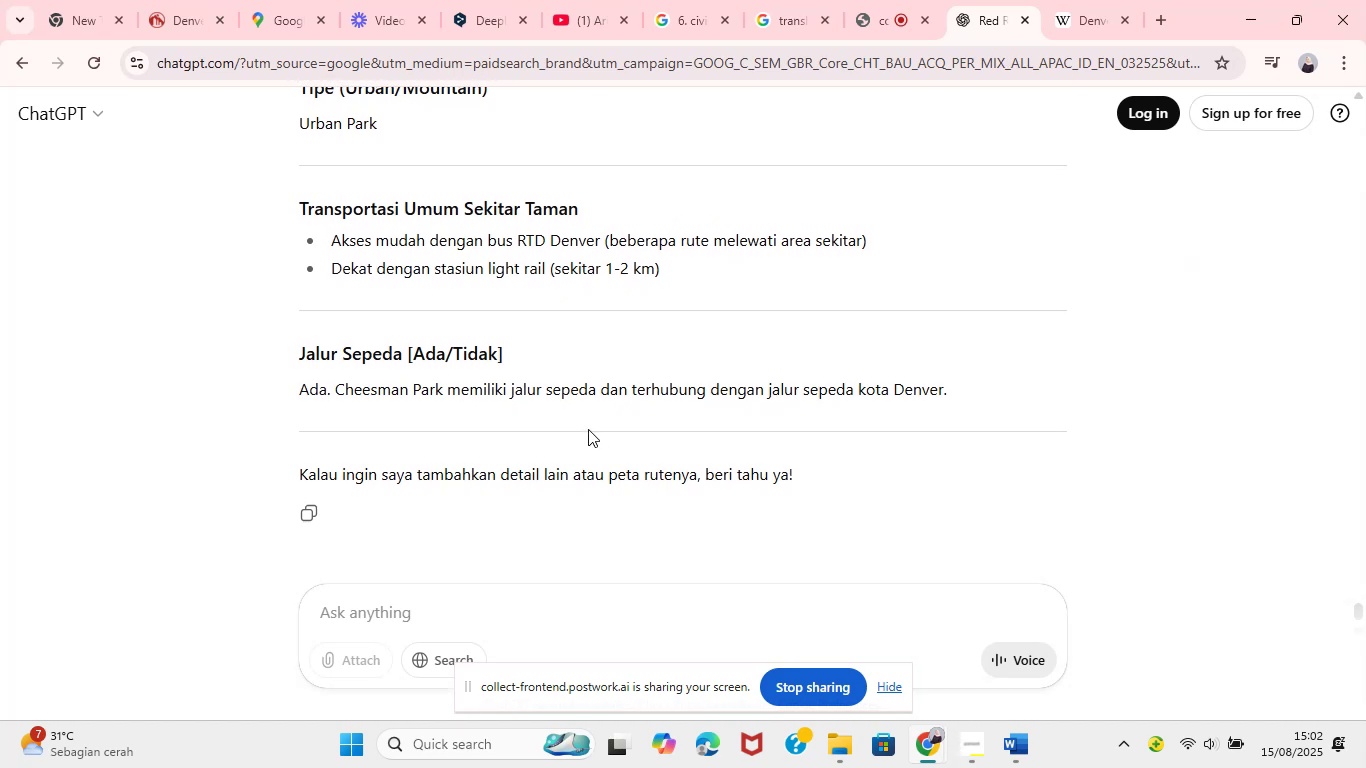 
left_click([688, 20])
 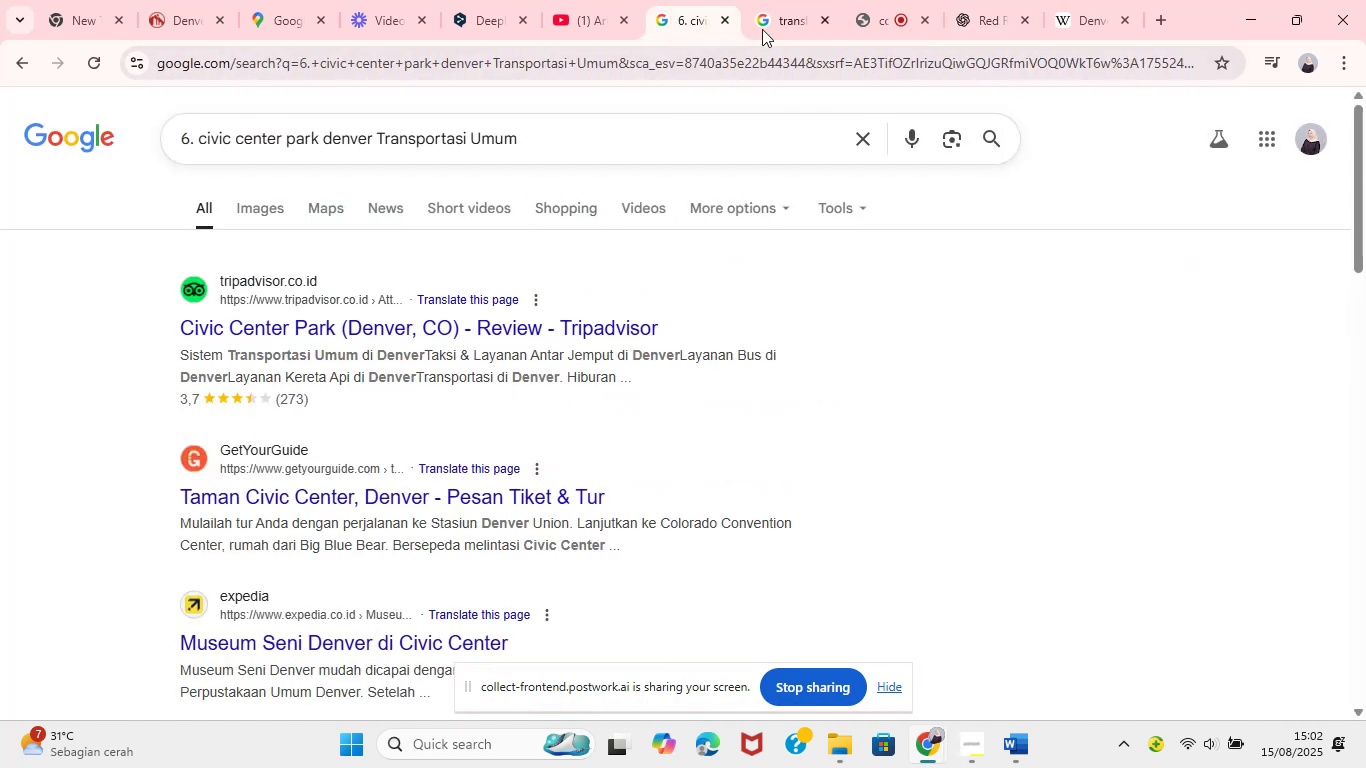 
left_click([770, 0])
 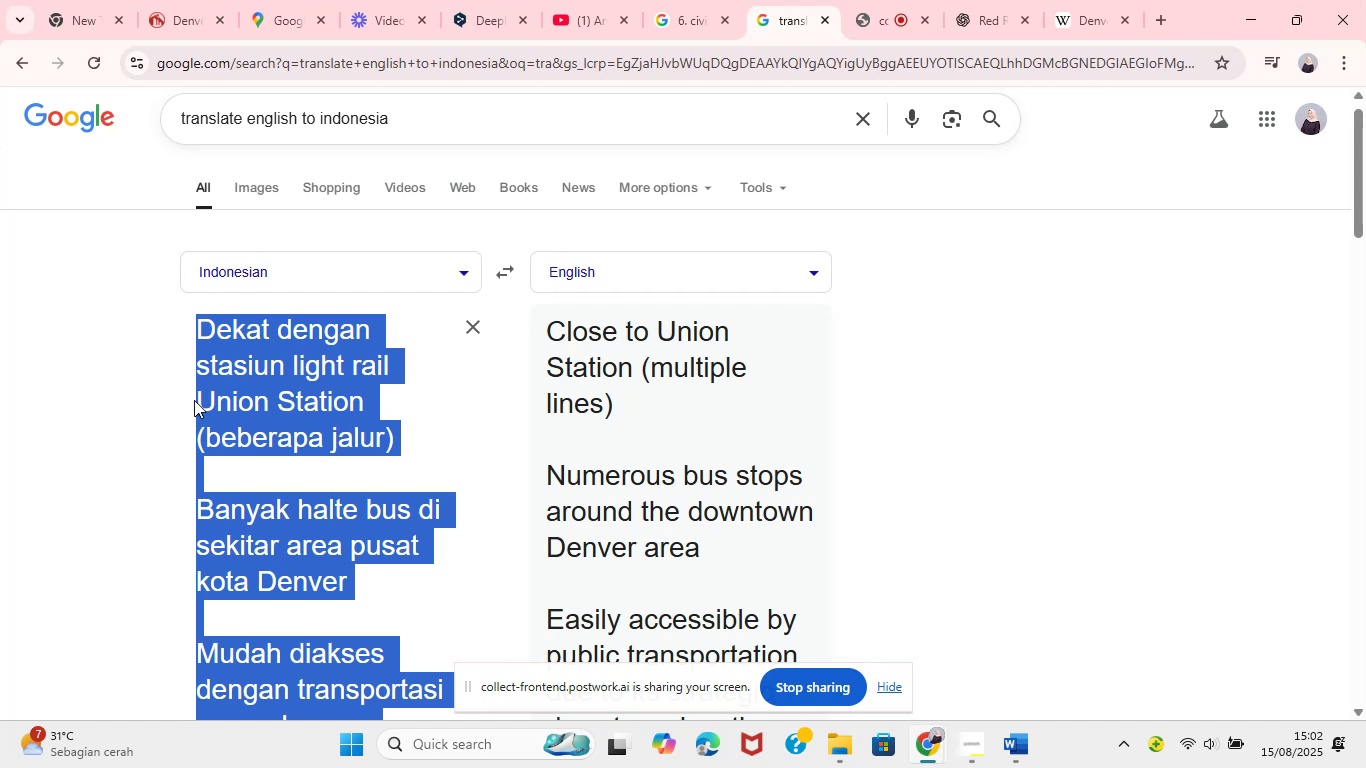 
type(kereta)
 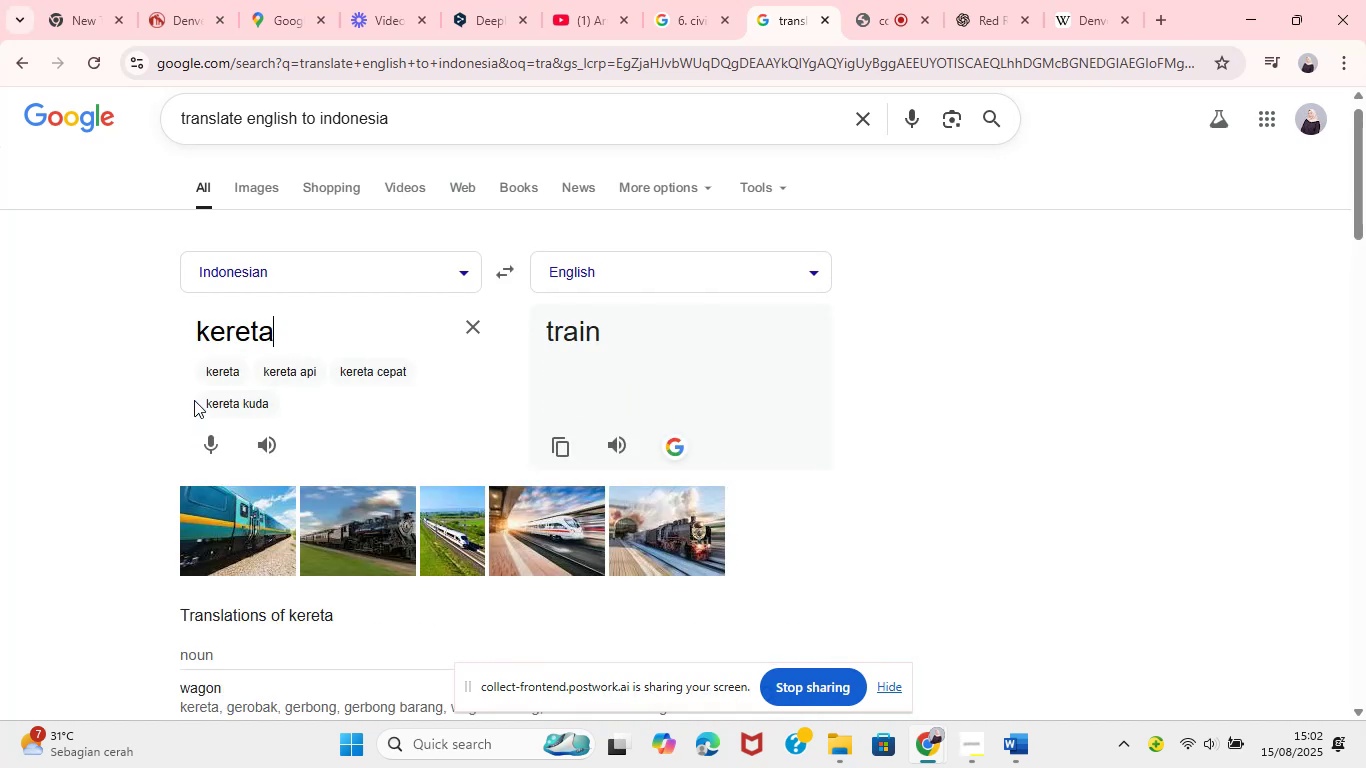 
key(Control+ControlLeft)
 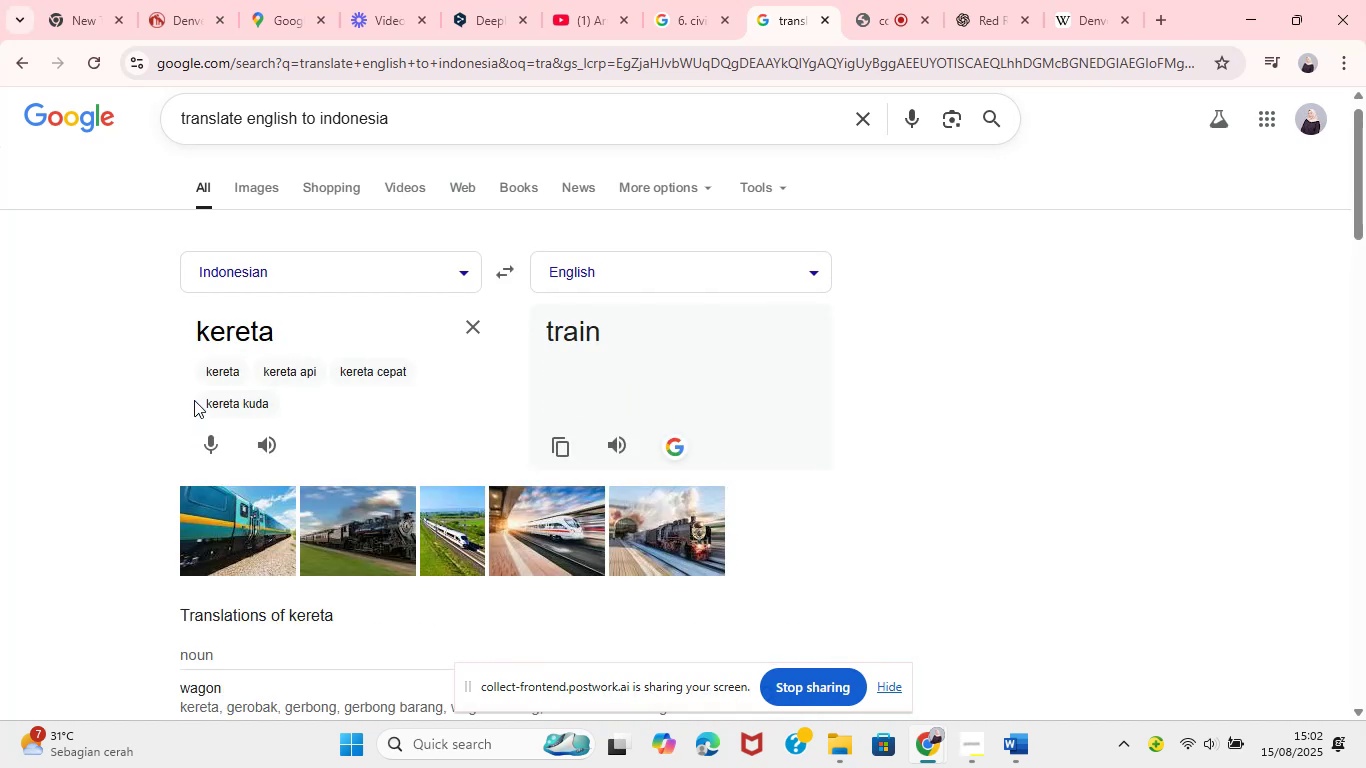 
key(Control+A)
 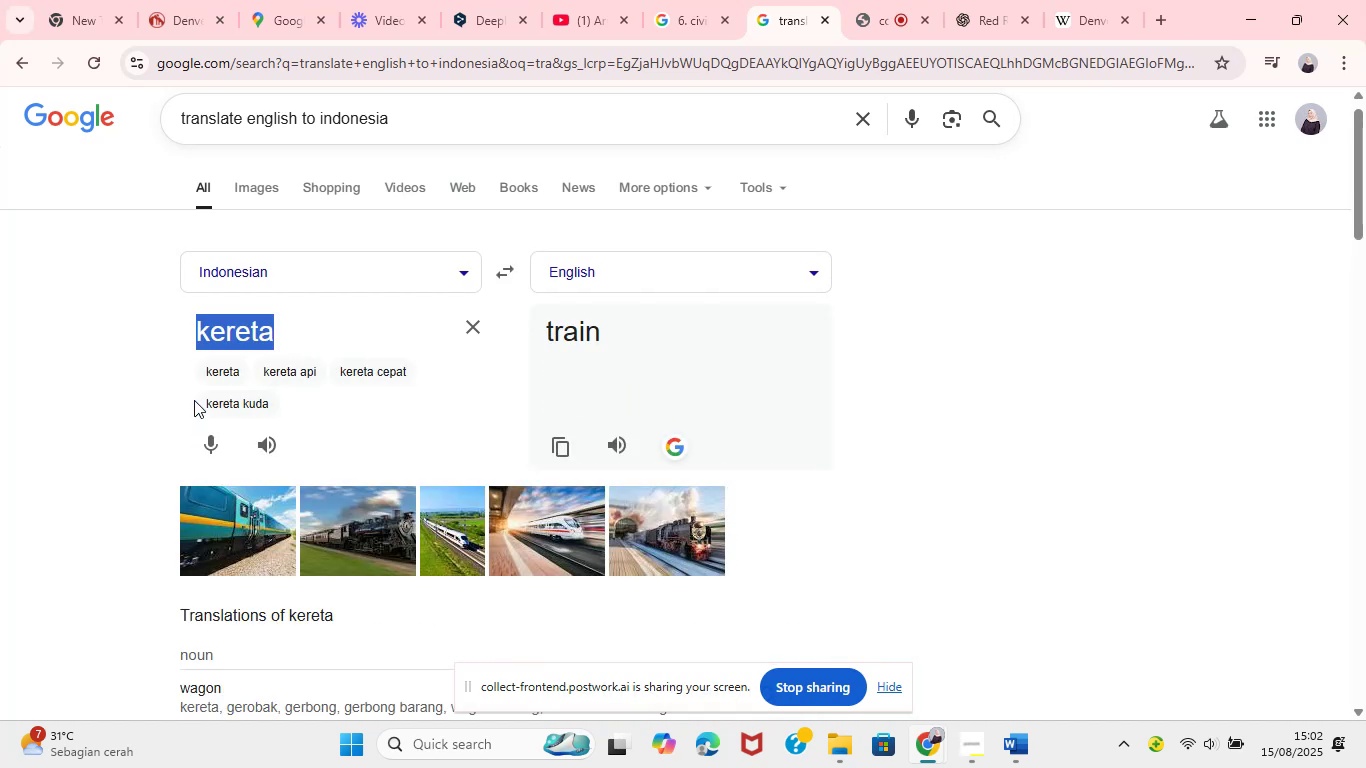 
key(Backspace)
 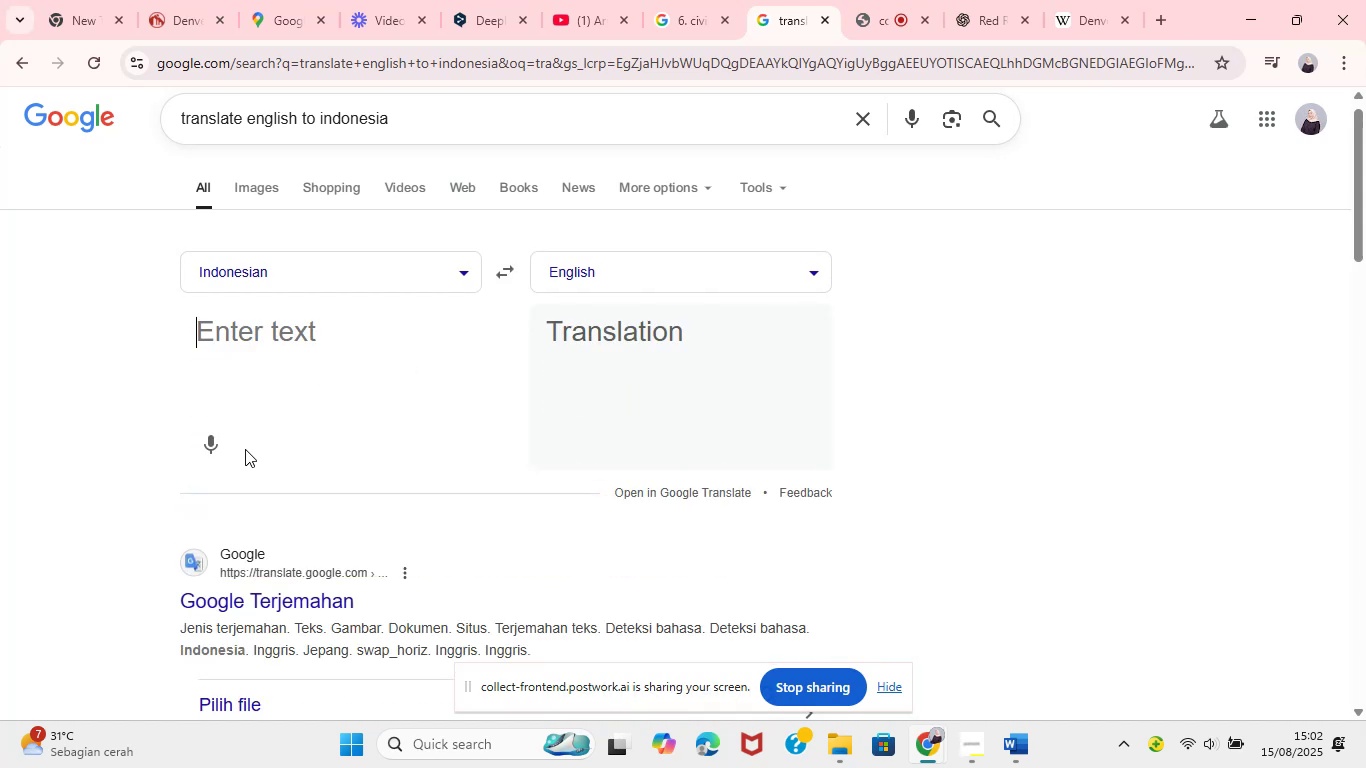 
key(PlayPause)
 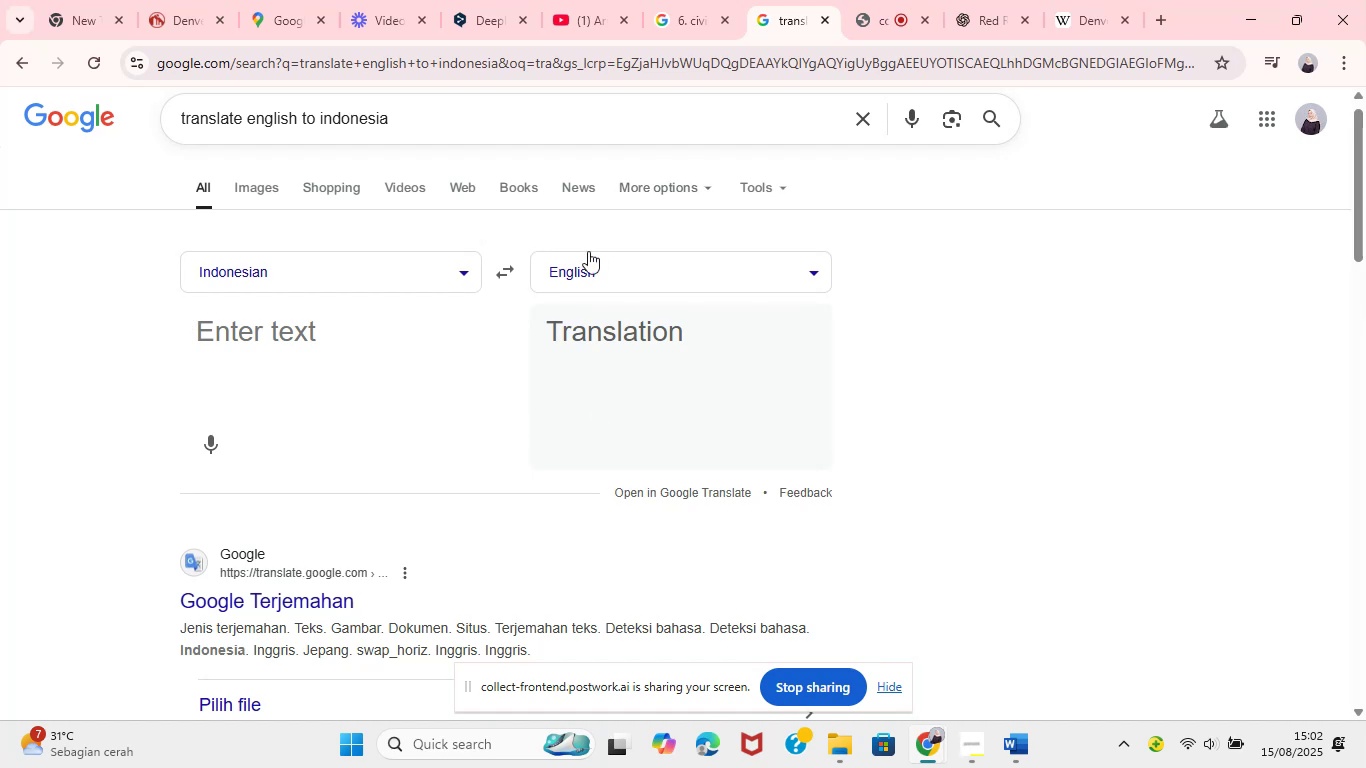 
wait(6.81)
 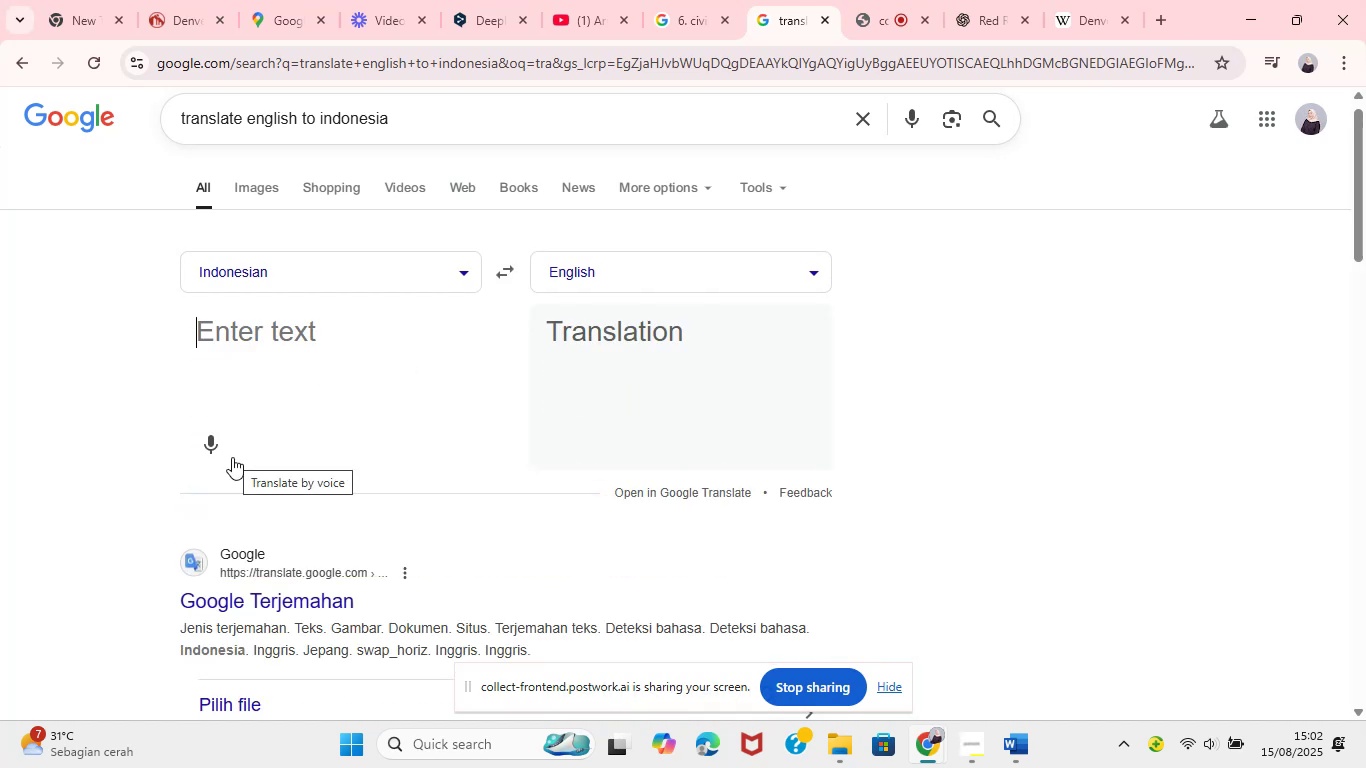 
key(PlayPause)
 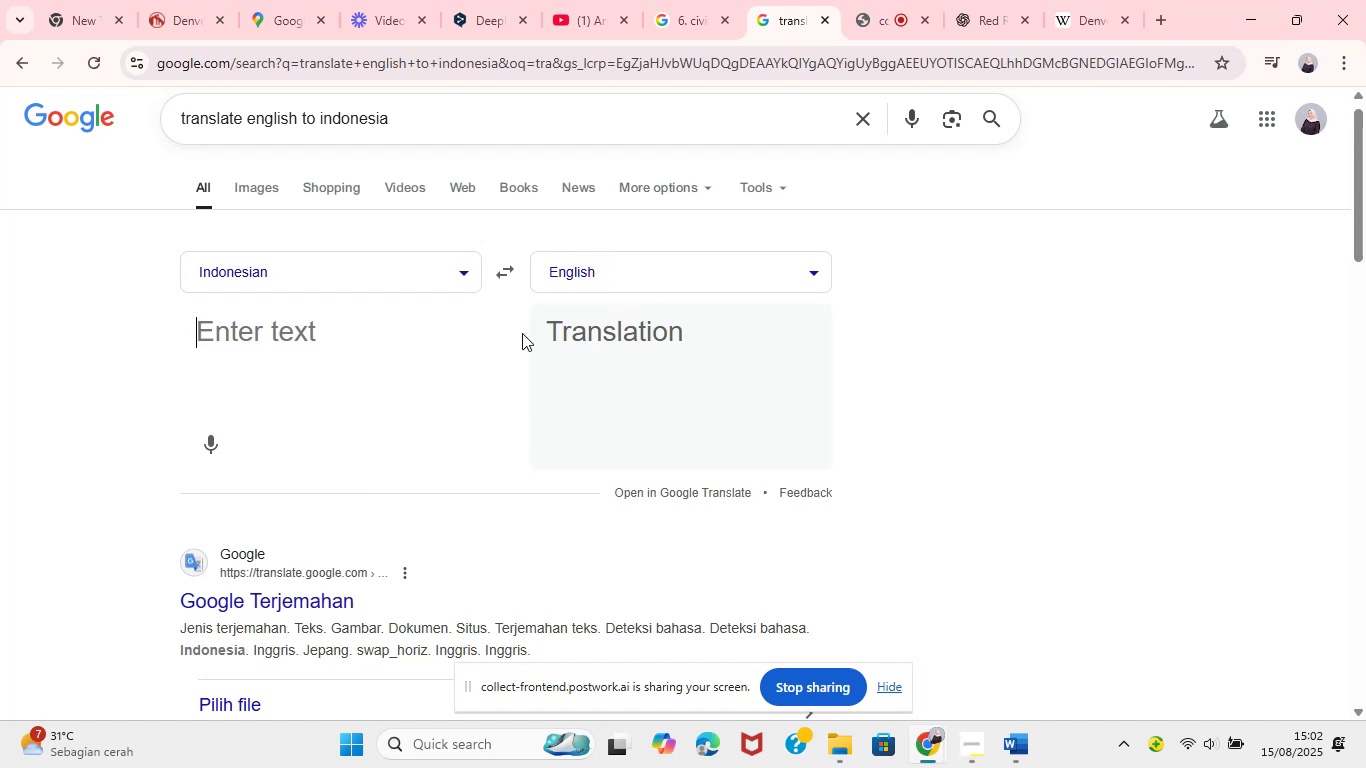 
hold_key(key=MediaTrackNext, duration=0.37)
 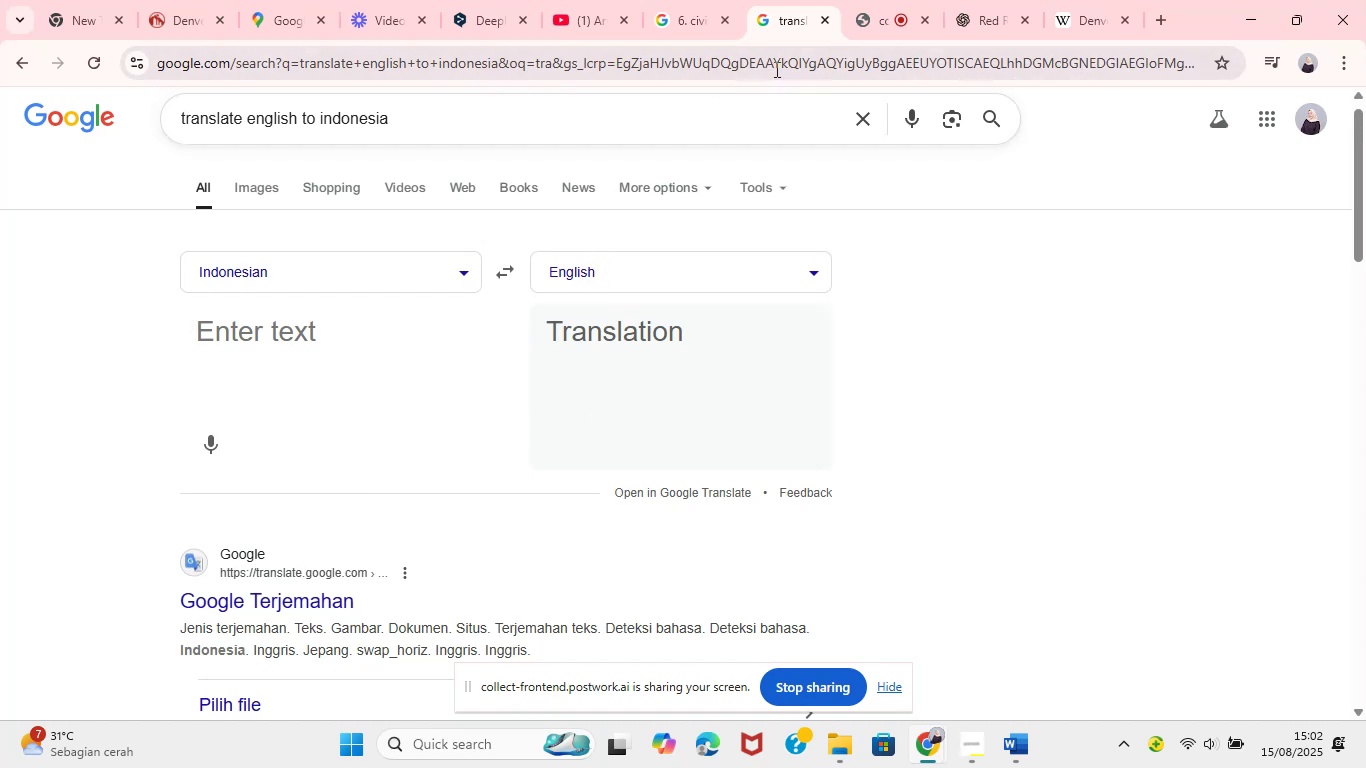 
left_click([985, 0])
 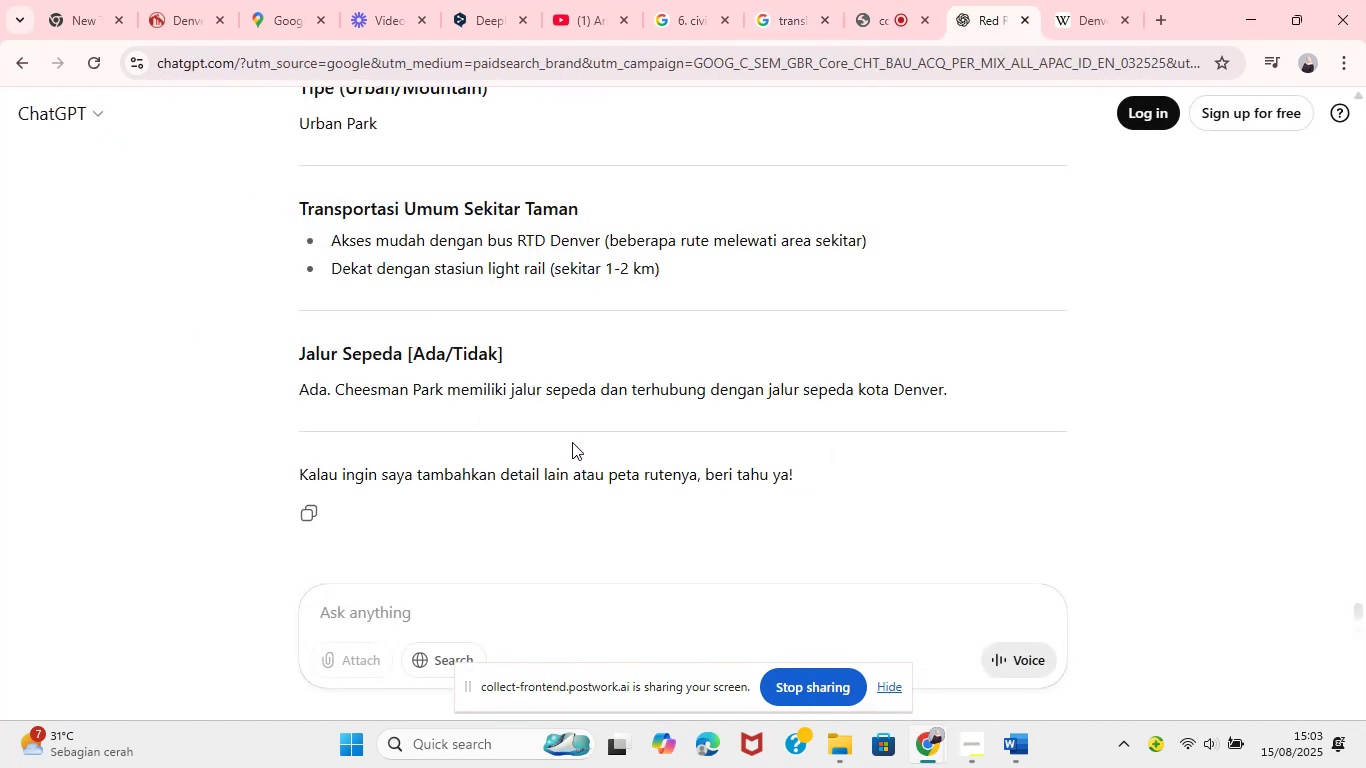 
wait(6.25)
 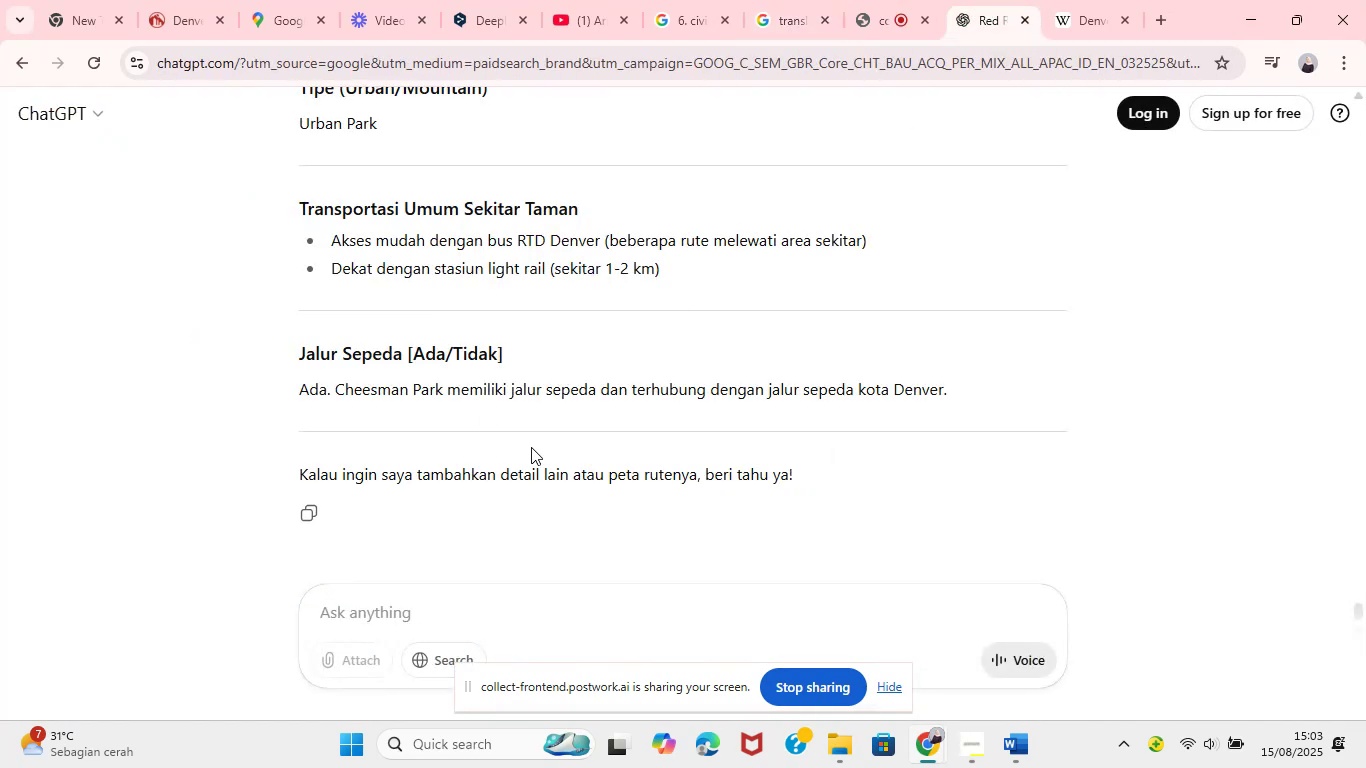 
left_click([1013, 759])
 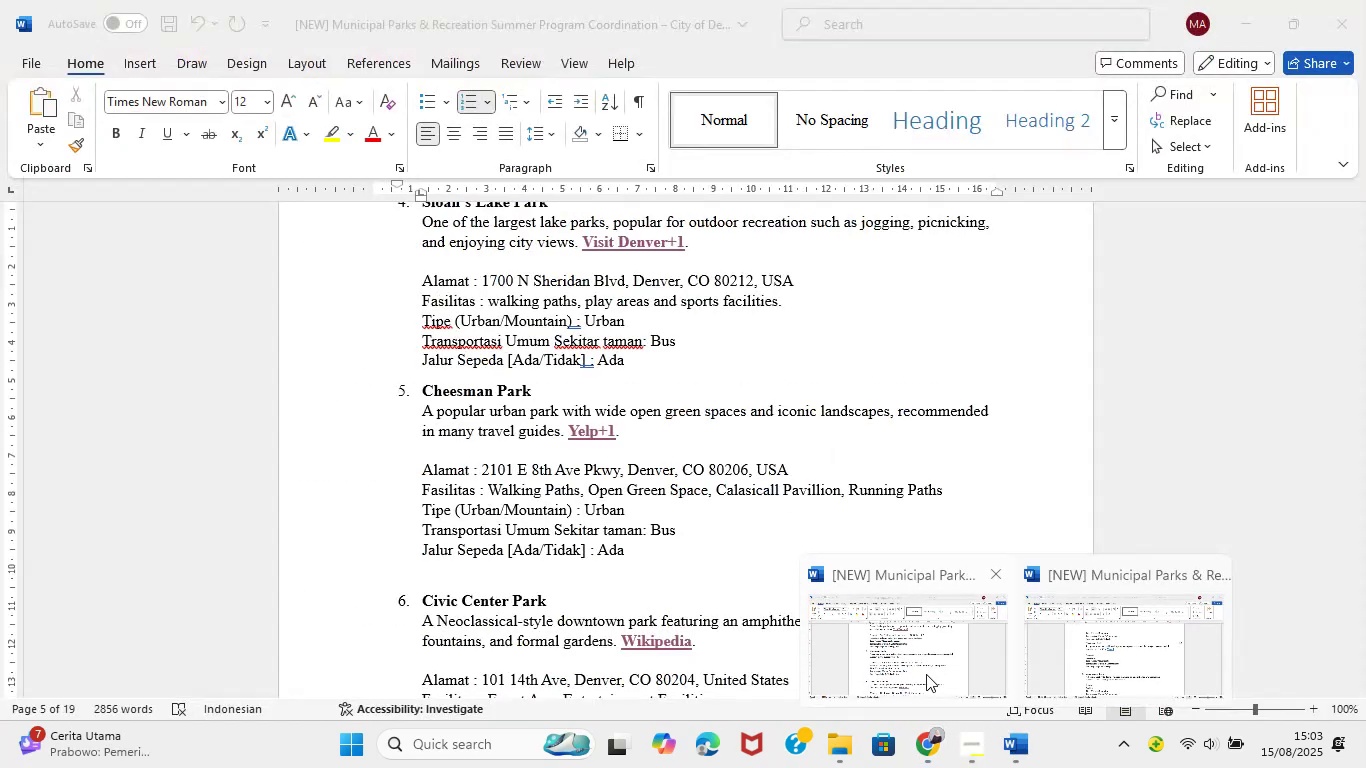 
left_click([926, 674])
 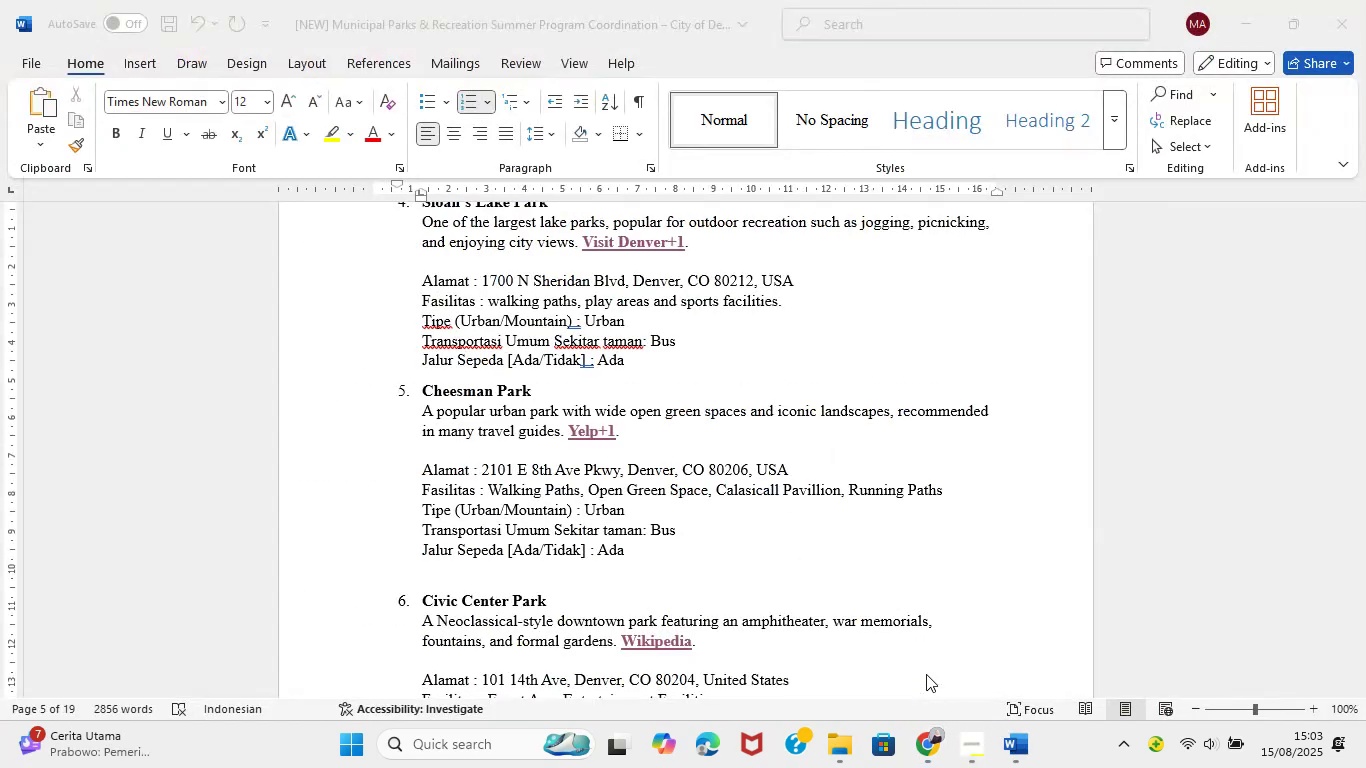 
left_click([722, 530])
 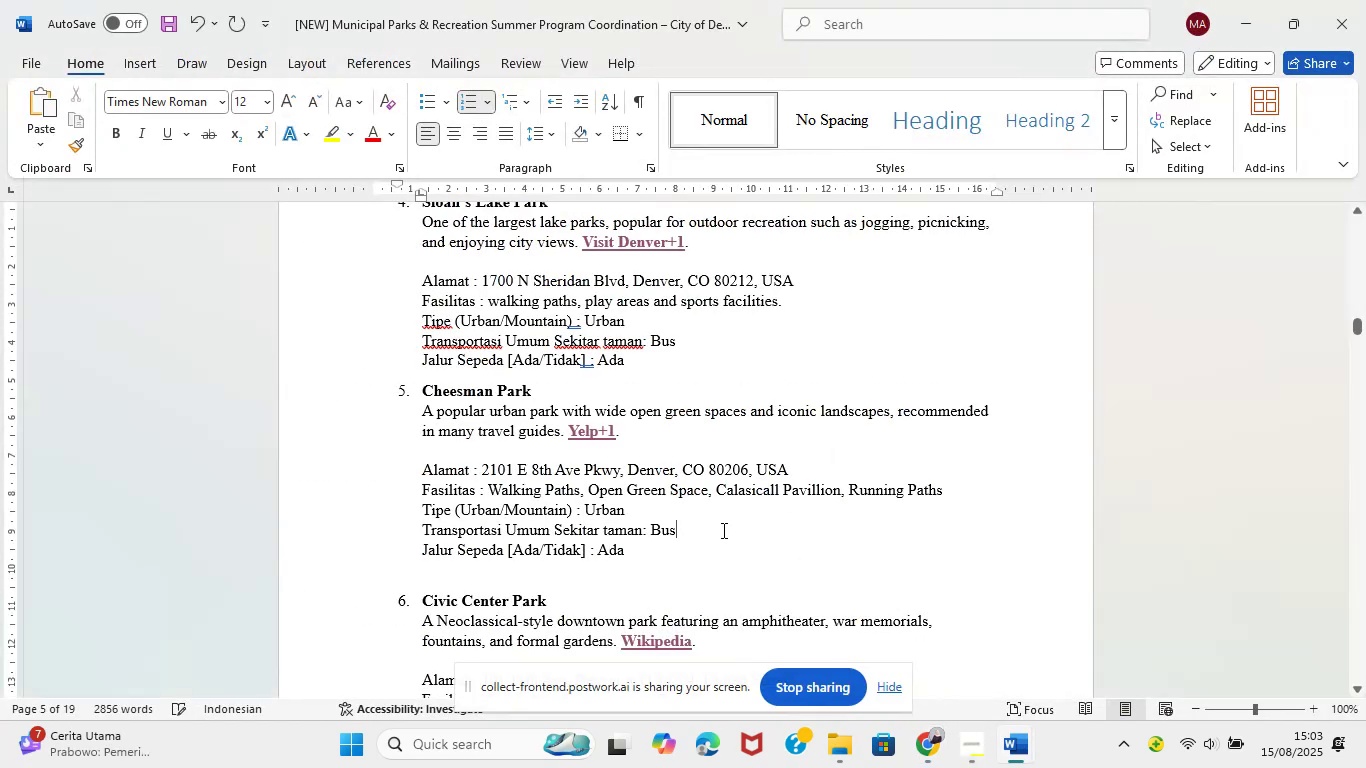 
type( and Train)
 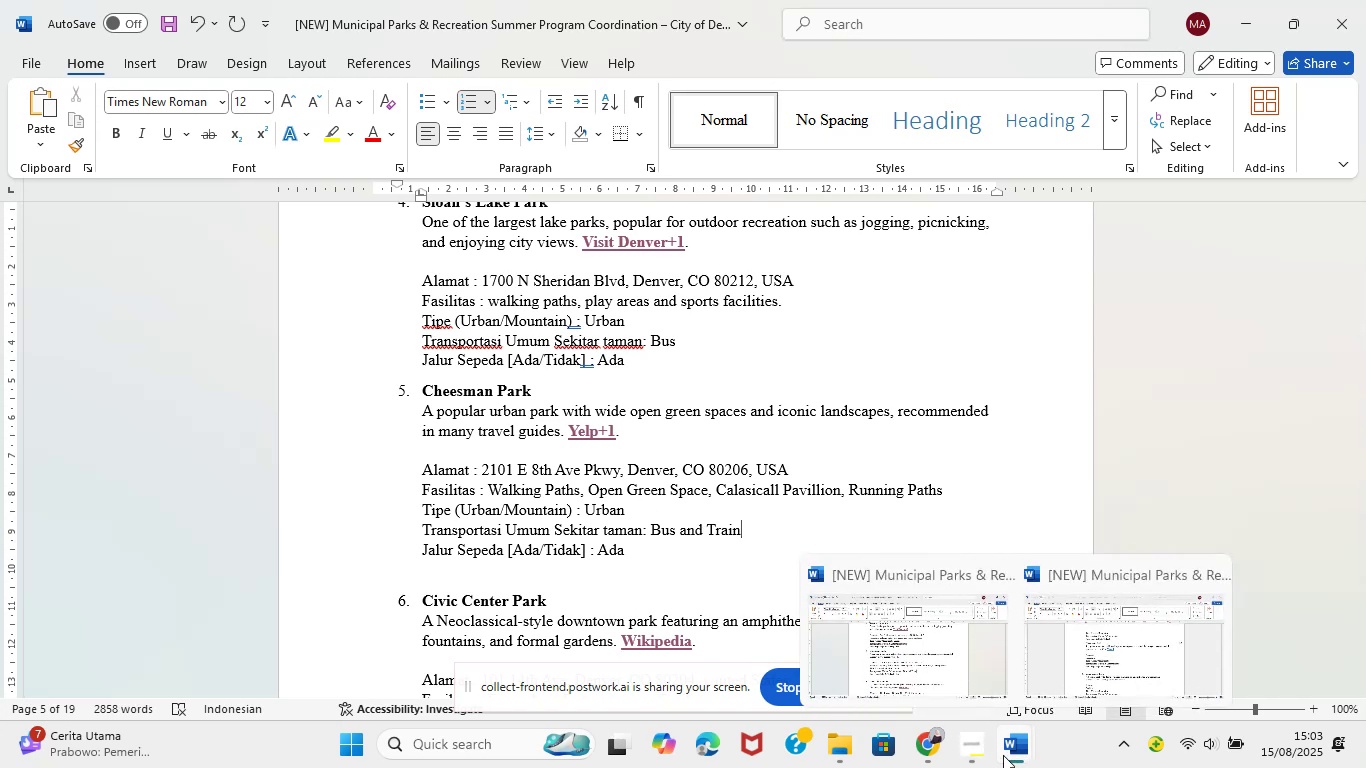 
wait(5.56)
 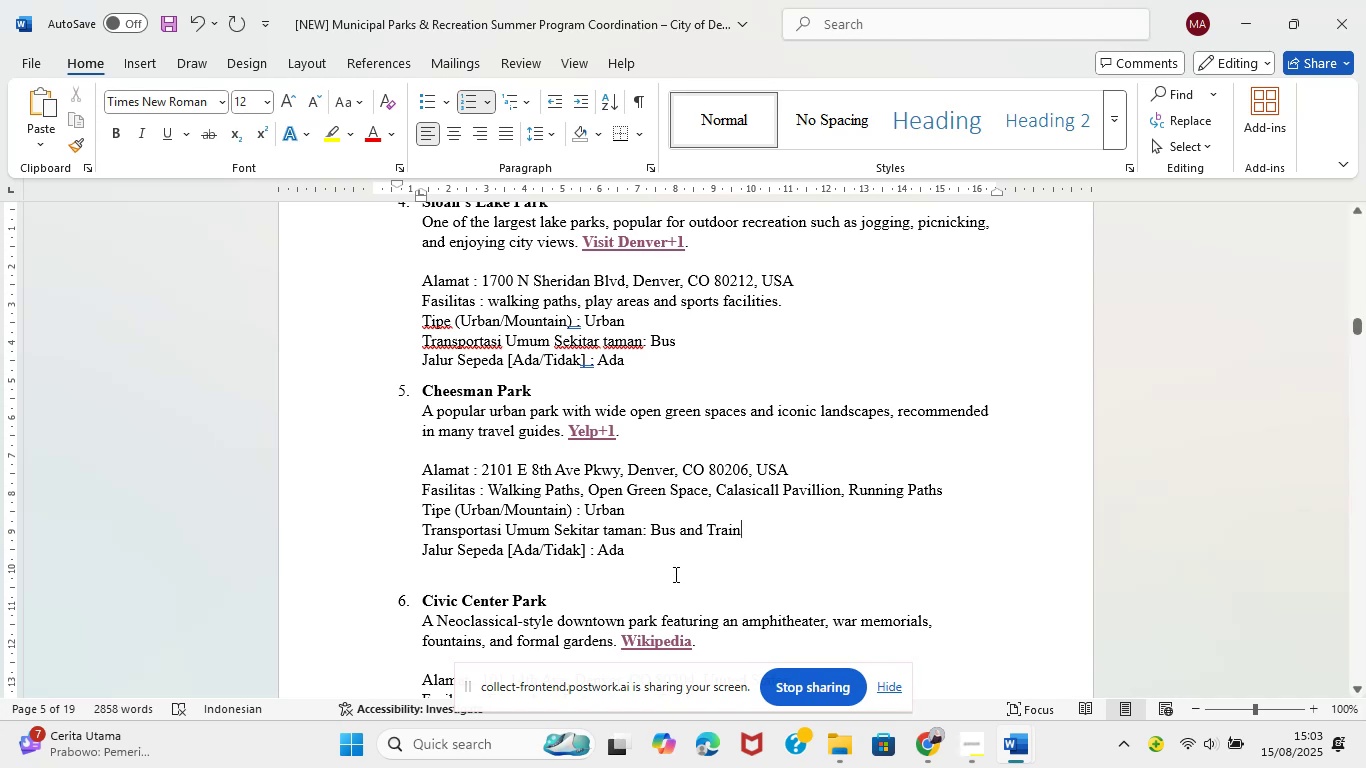 
scroll: coordinate [477, 519], scroll_direction: down, amount: 5.0
 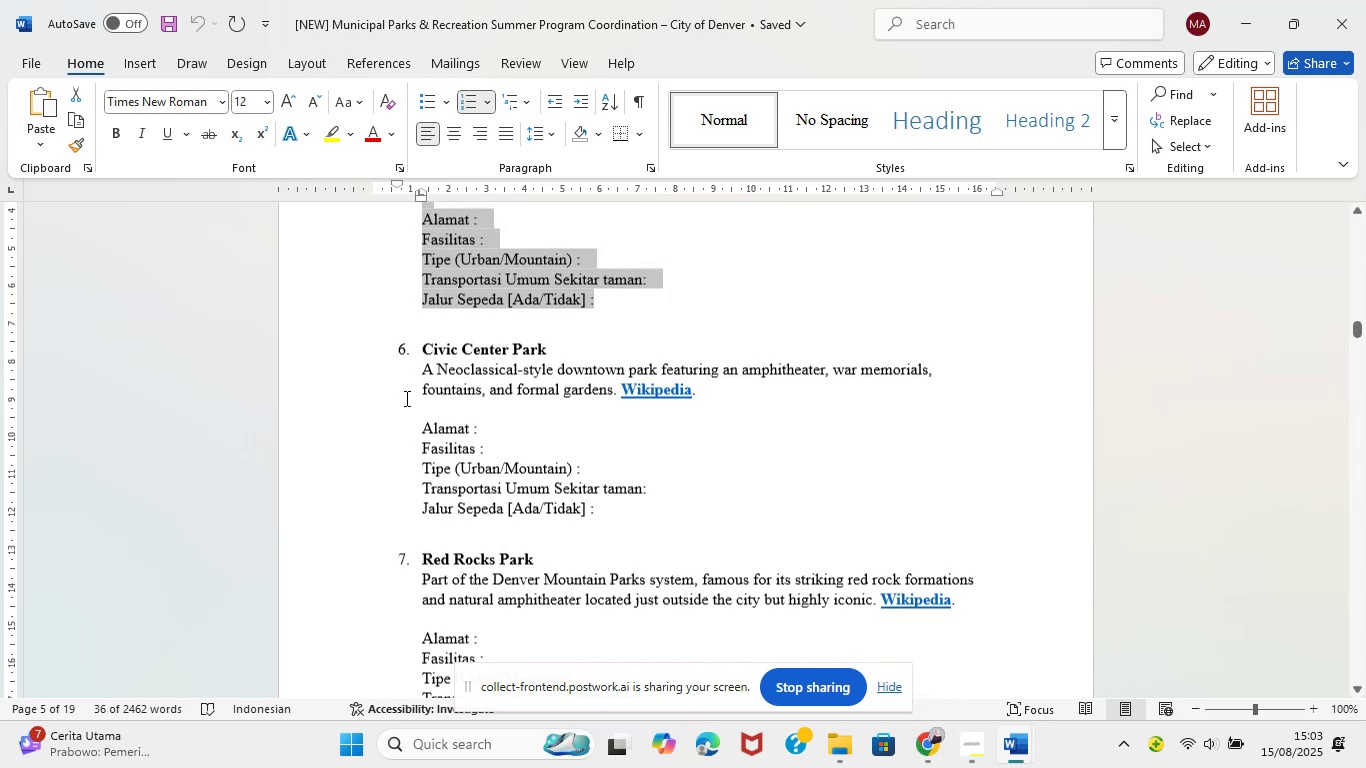 
left_click_drag(start_coordinate=[422, 347], to_coordinate=[617, 516])
 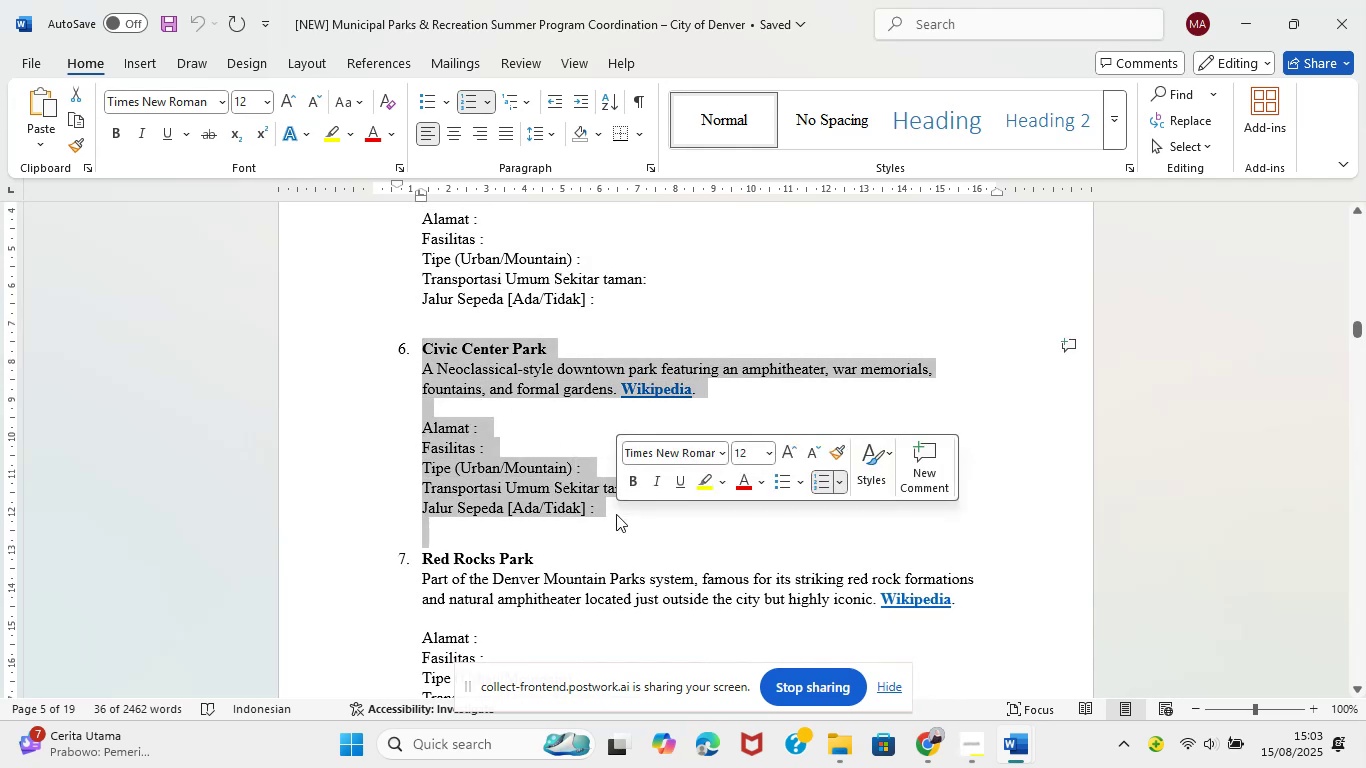 
key(Control+C)
 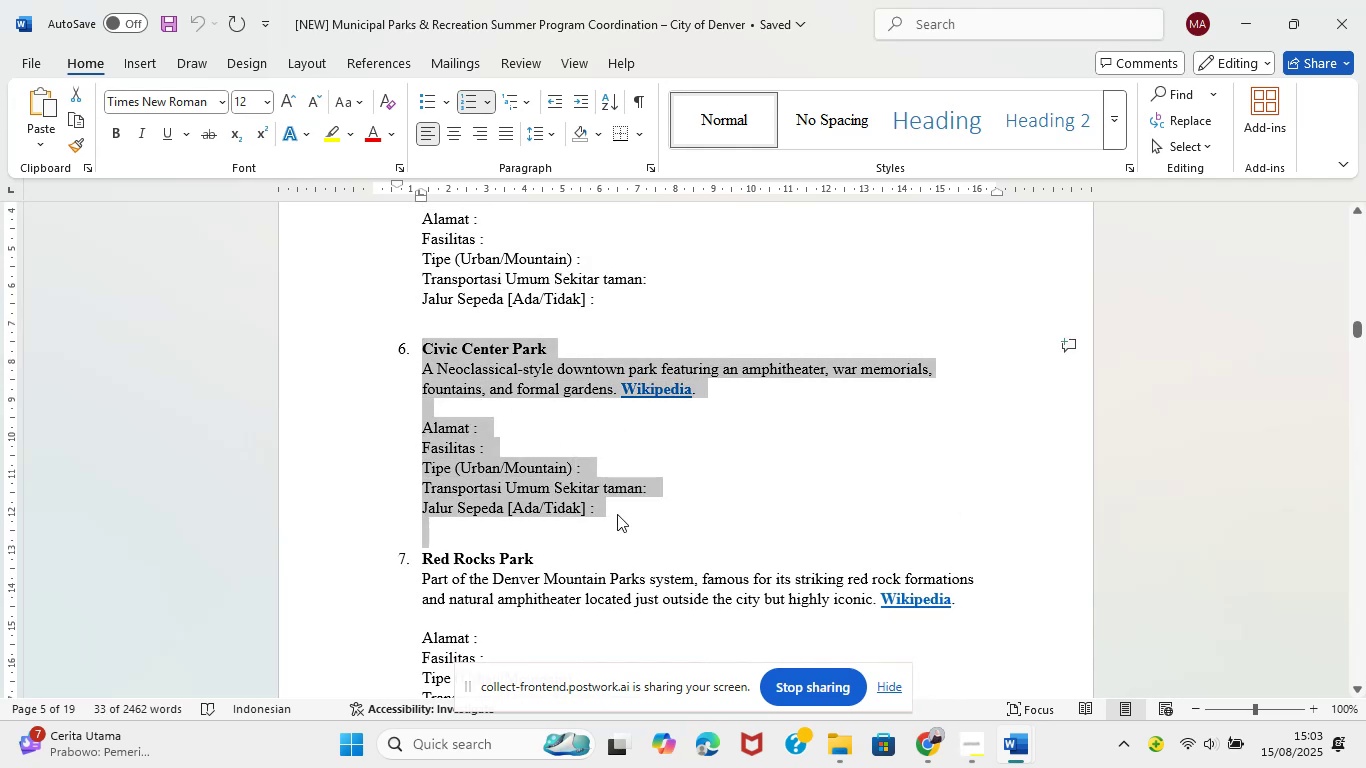 
key(Control+C)
 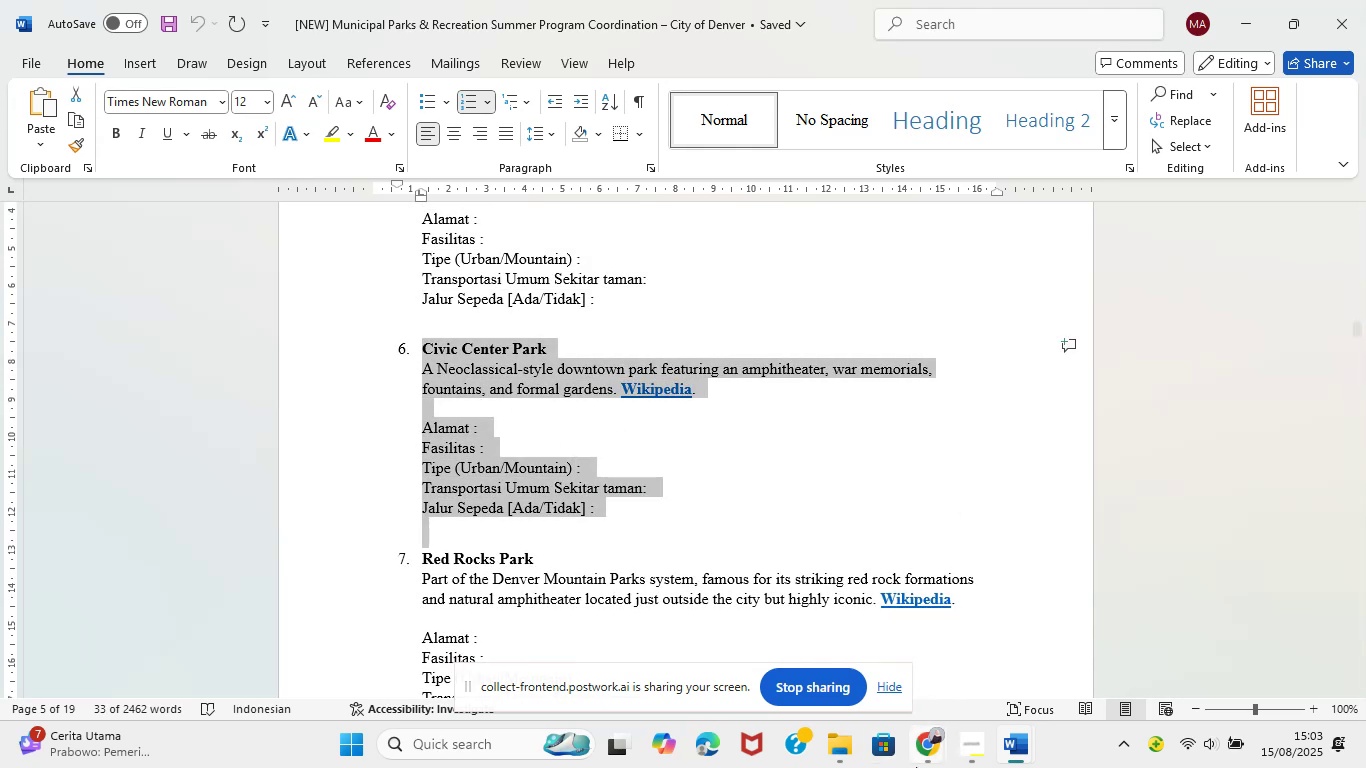 
left_click([930, 761])
 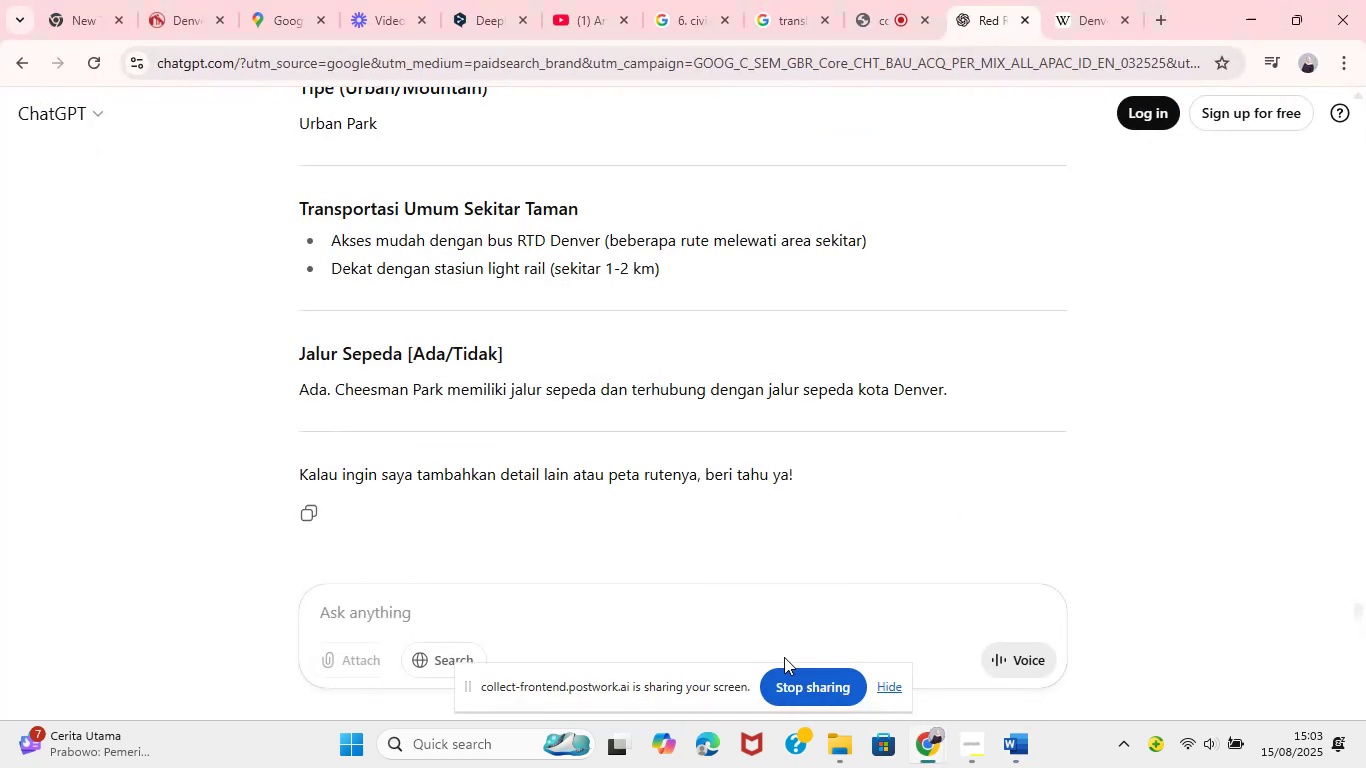 
left_click([415, 606])
 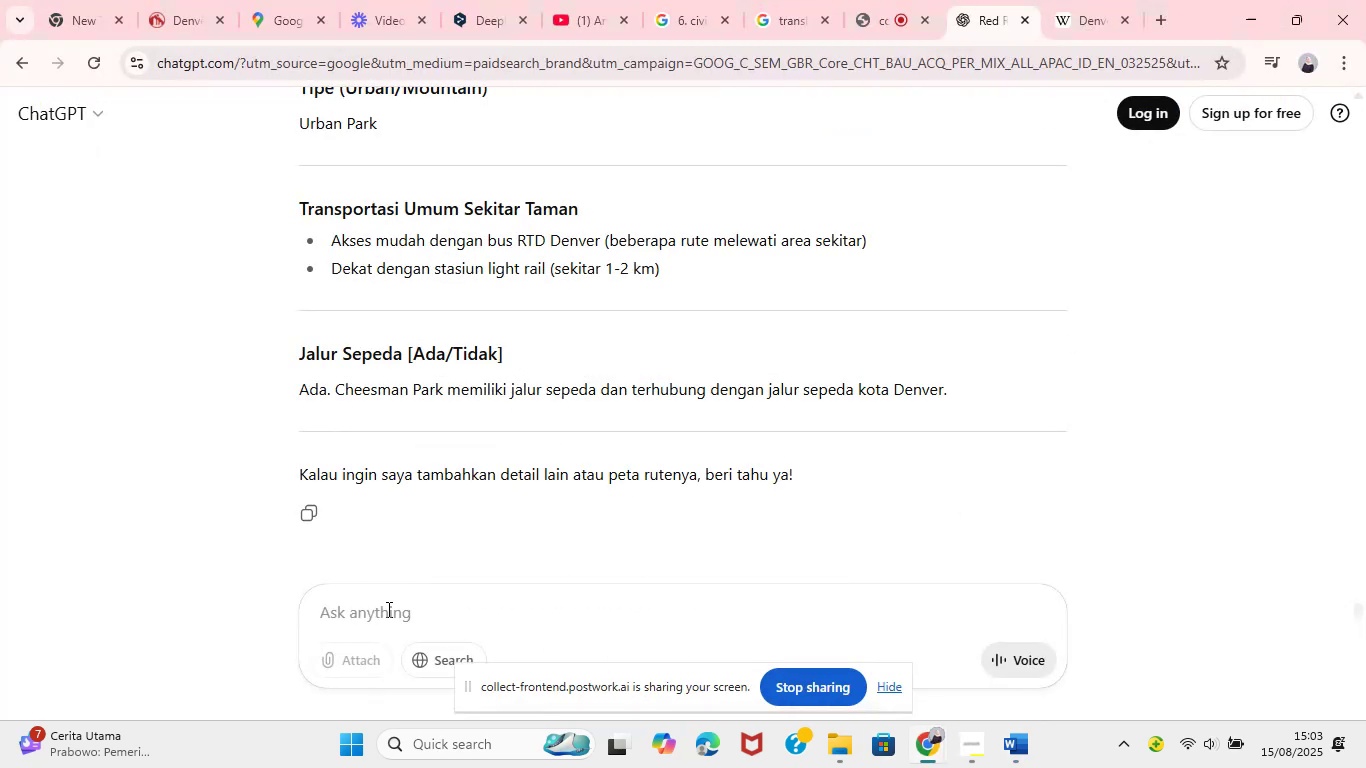 
left_click([386, 609])
 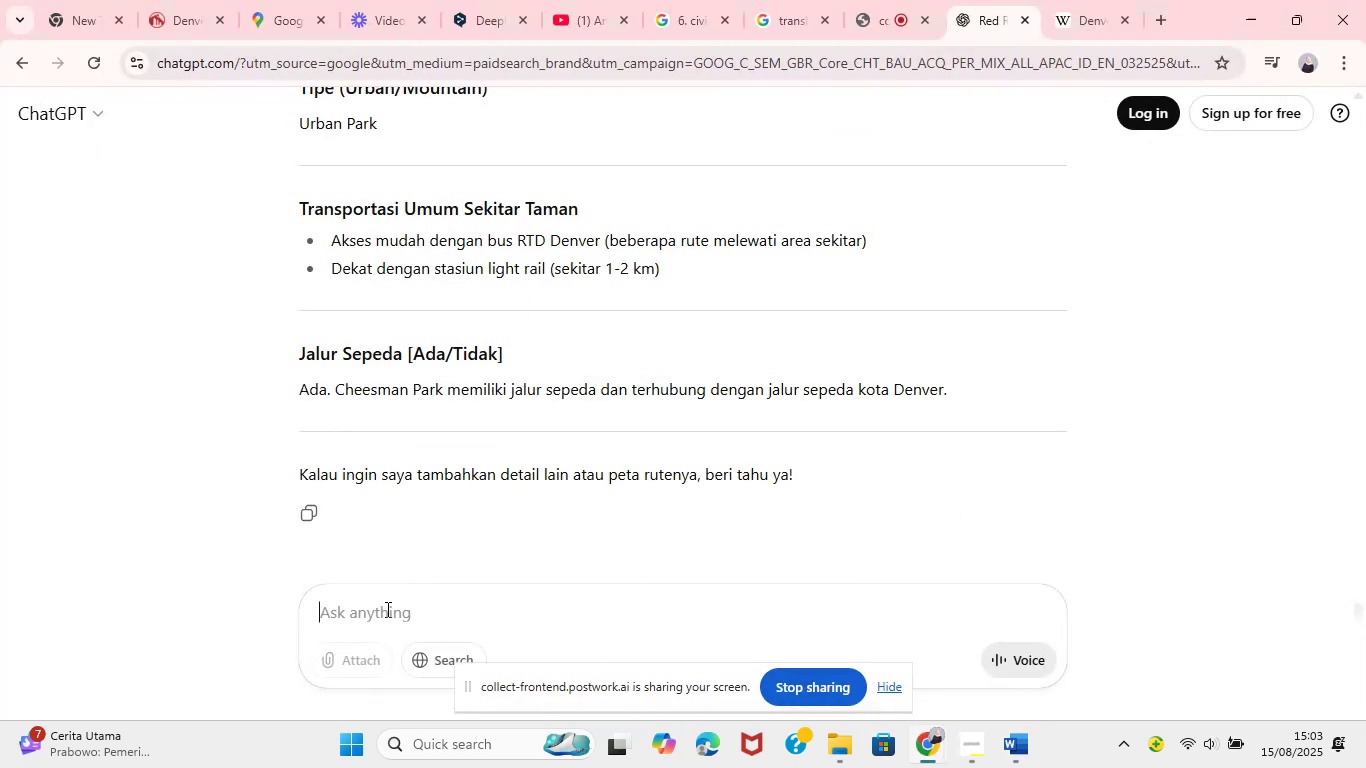 
key(Control+V)
 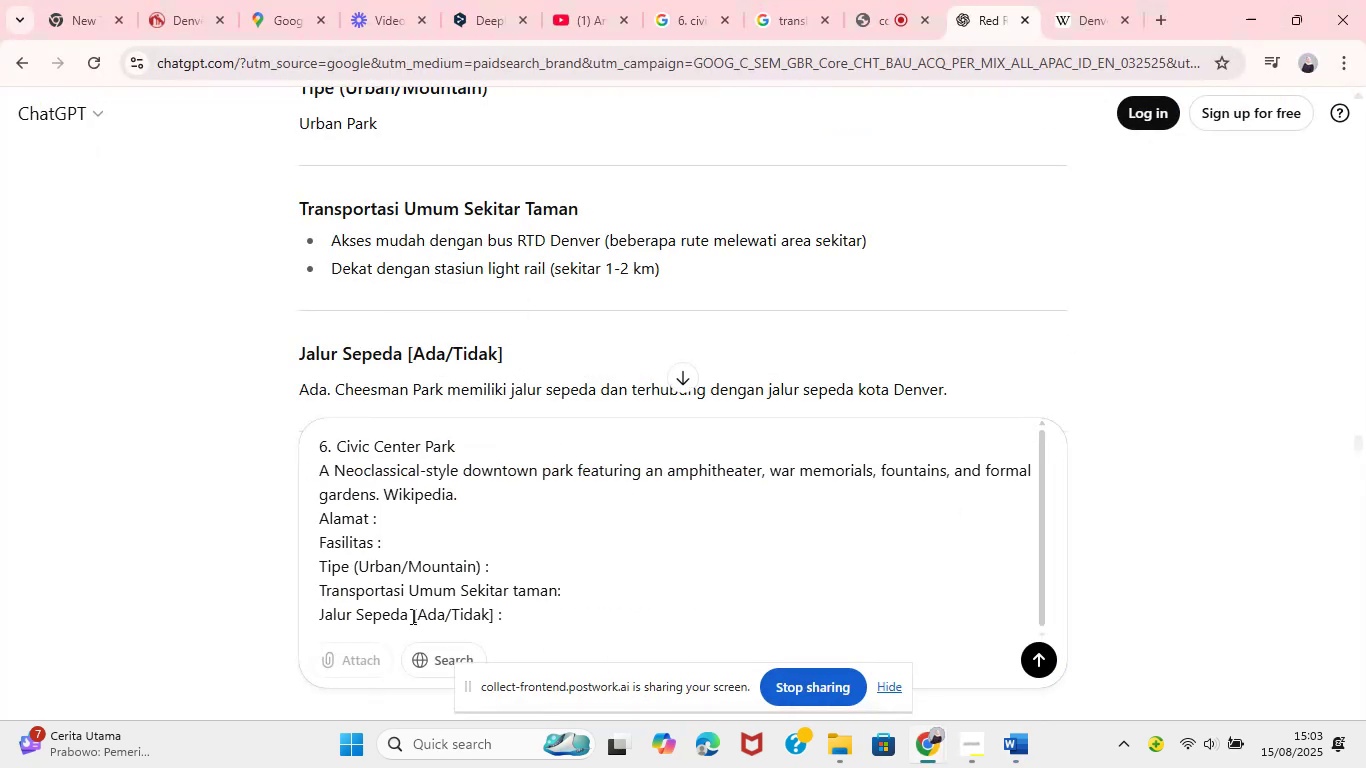 
left_click([571, 630])
 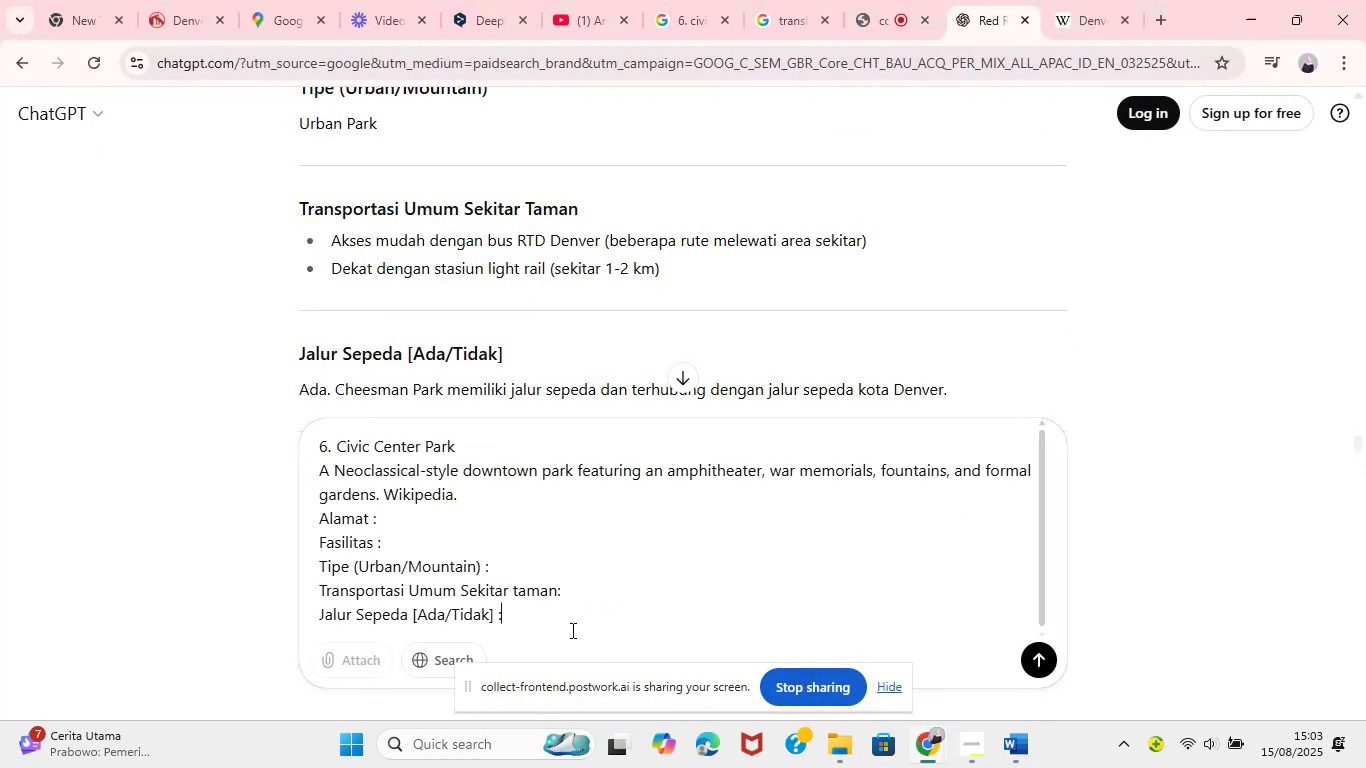 
key(Shift+Enter)
 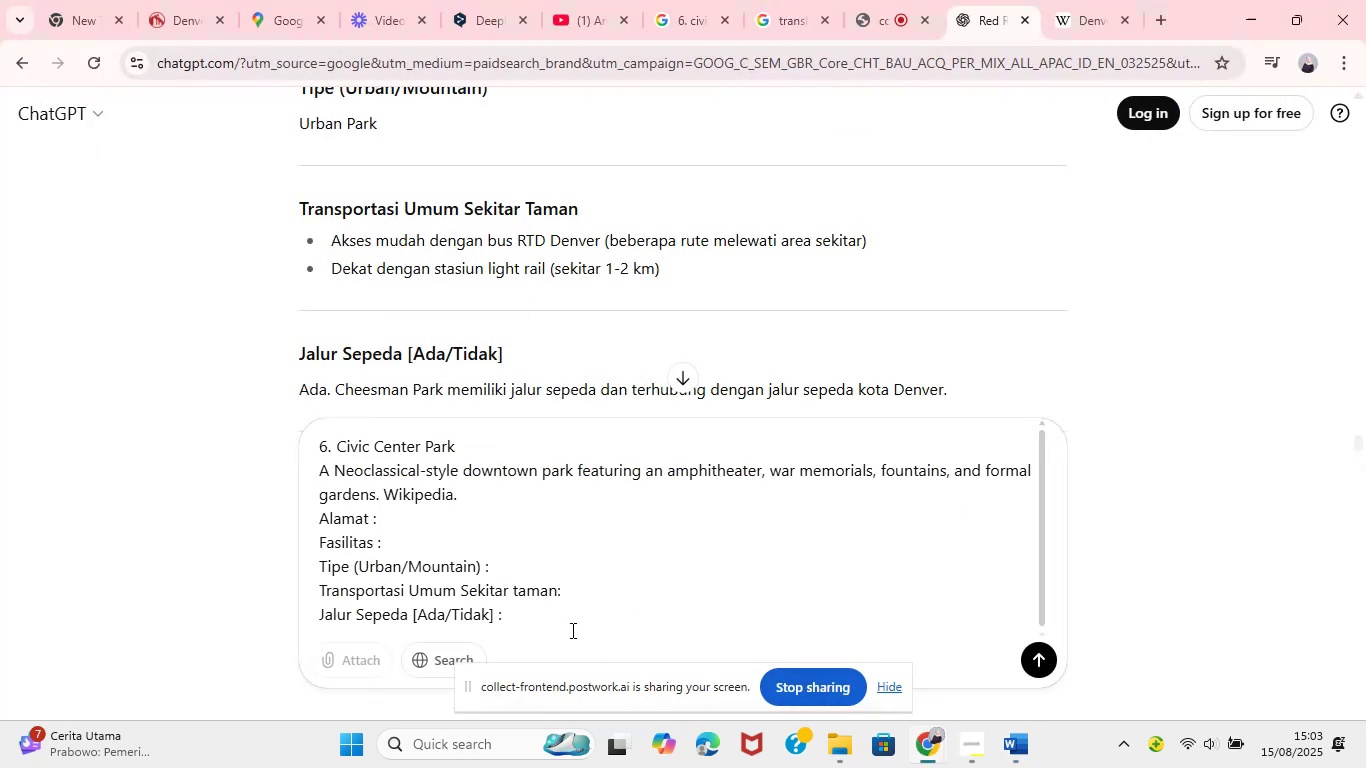 
key(Shift+Enter)
 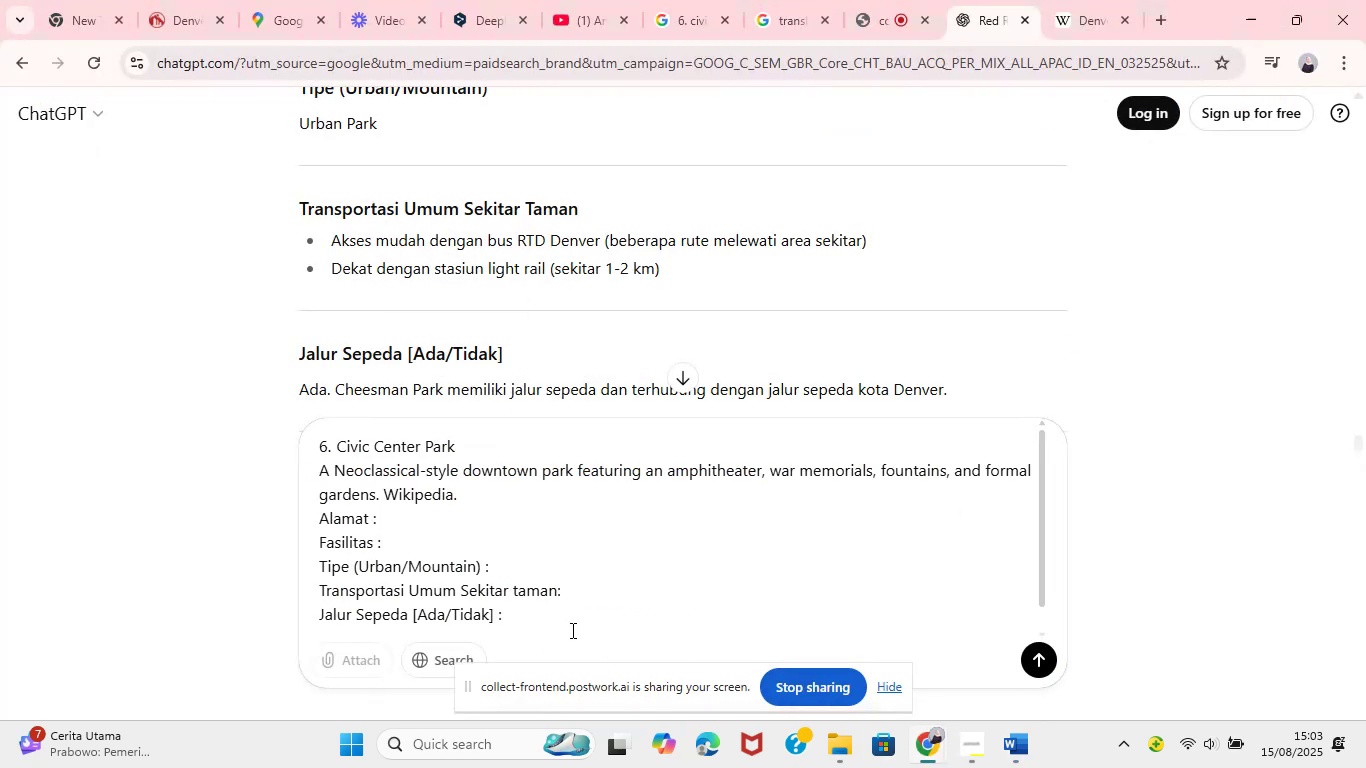 
left_click([571, 630])
 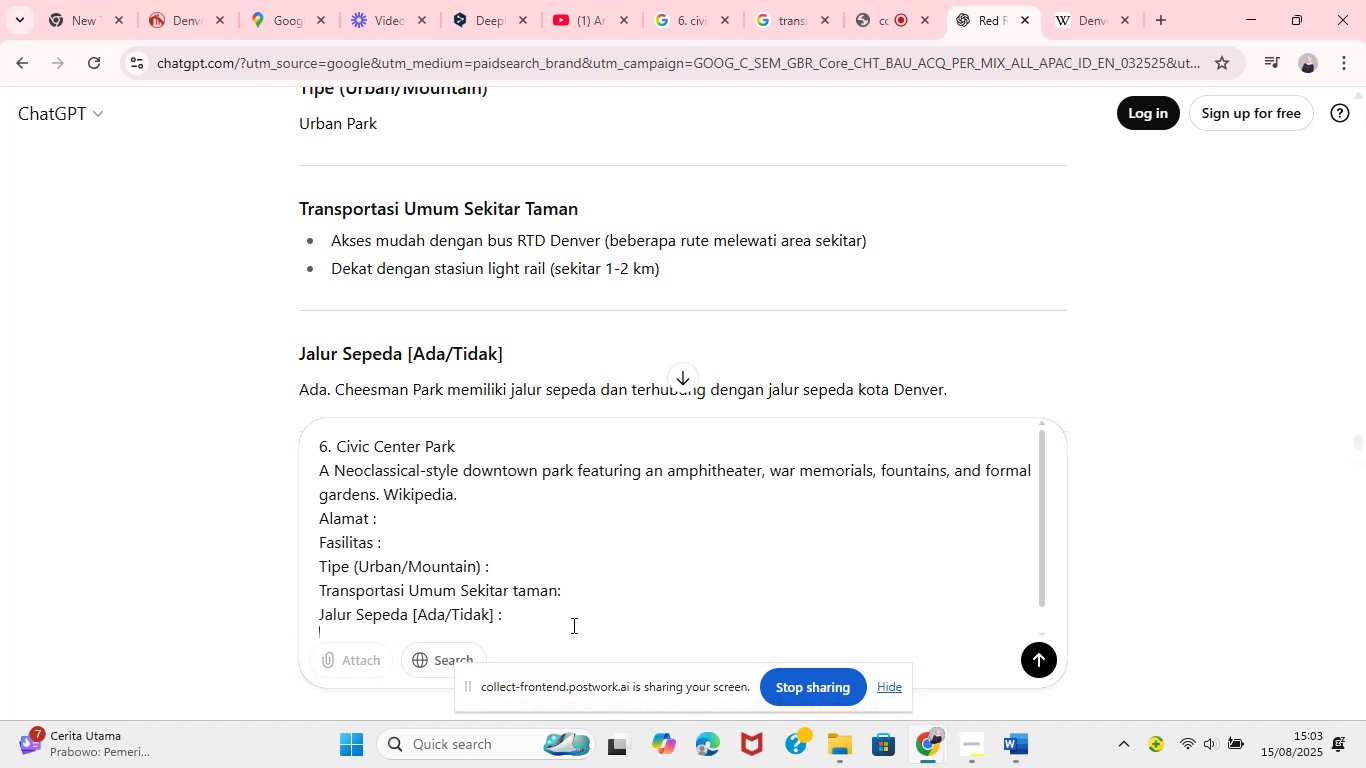 
key(Shift+Enter)
 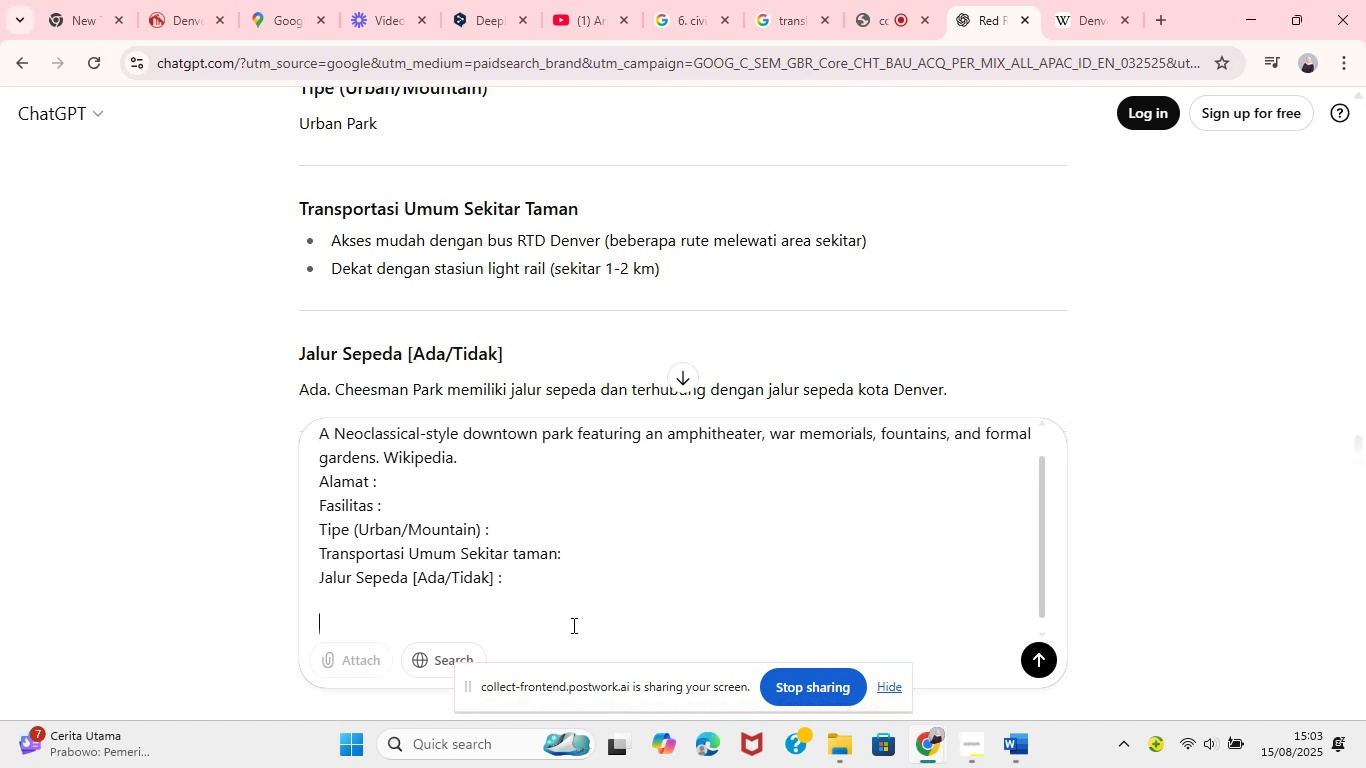 
type(Carikan itu)
 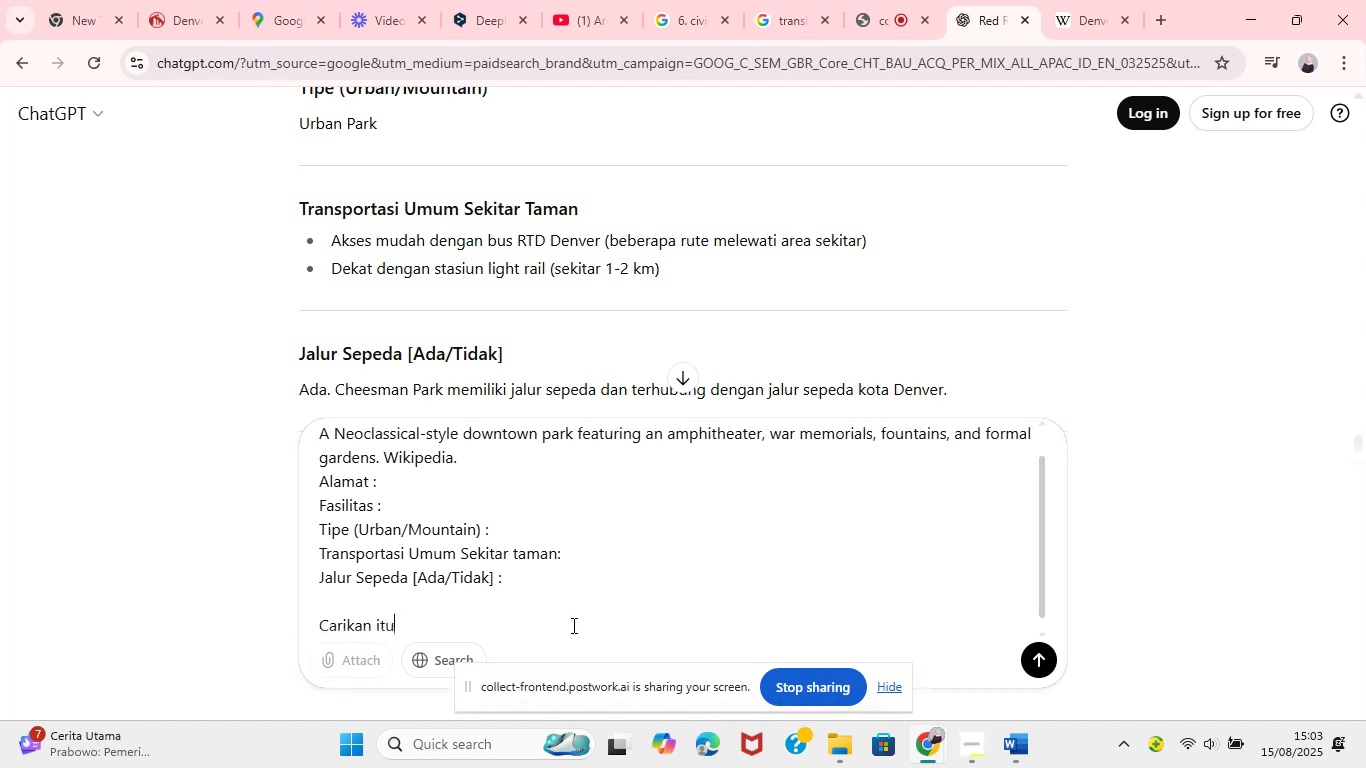 
key(Enter)
 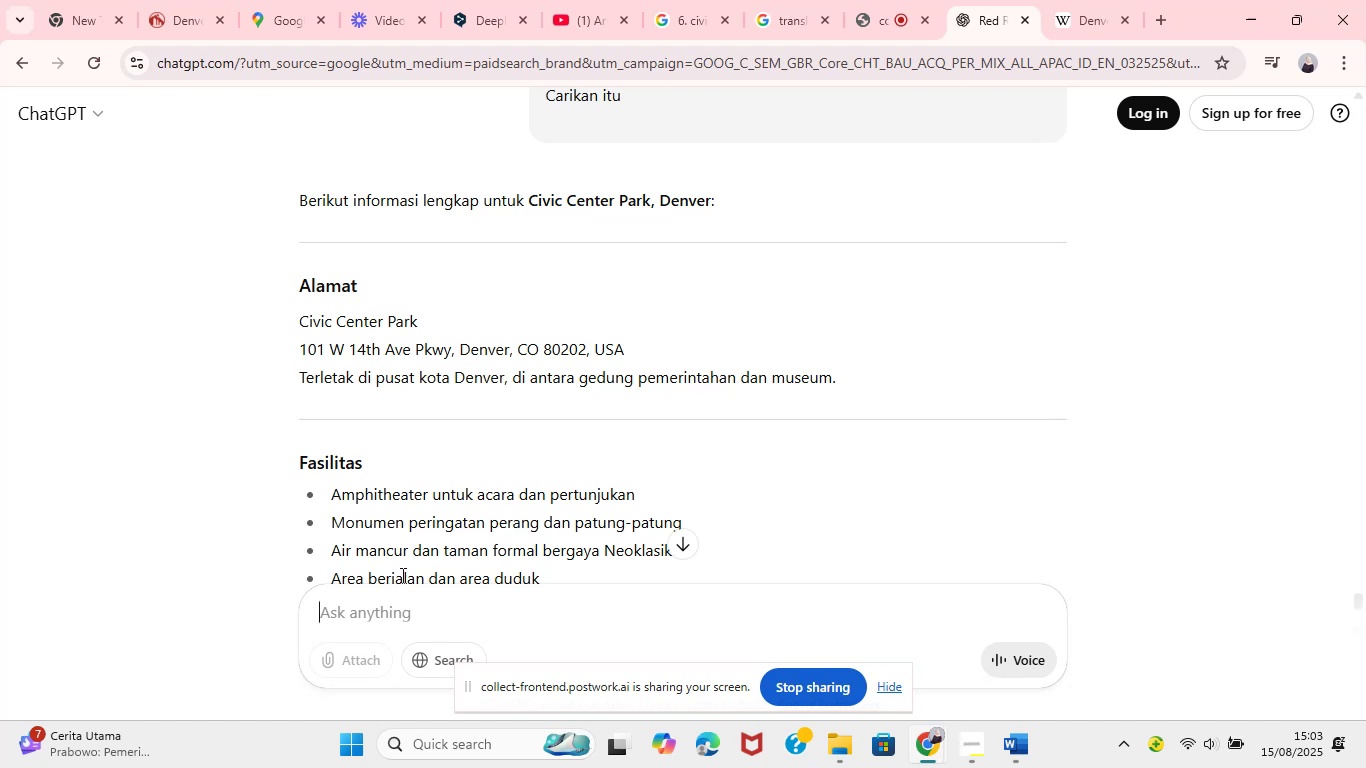 
wait(7.91)
 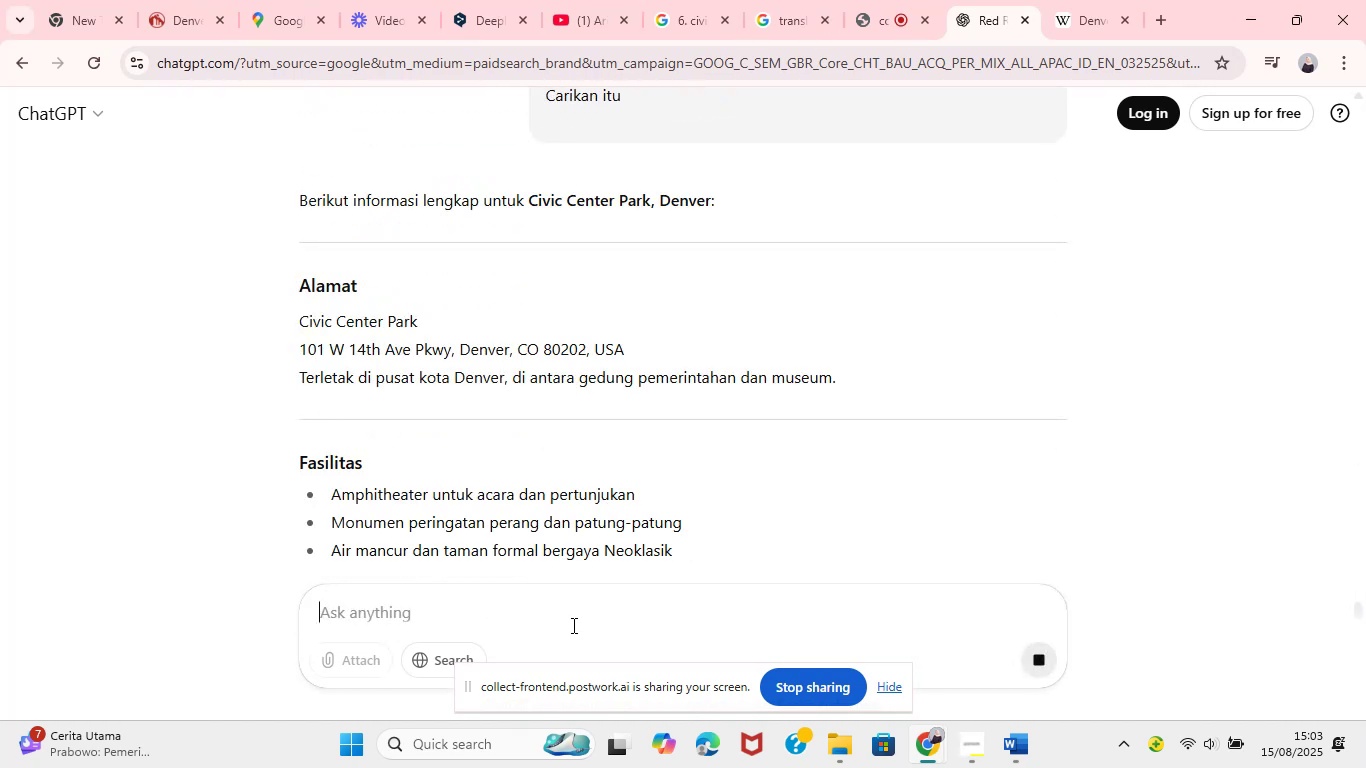 
left_click_drag(start_coordinate=[301, 347], to_coordinate=[649, 344])
 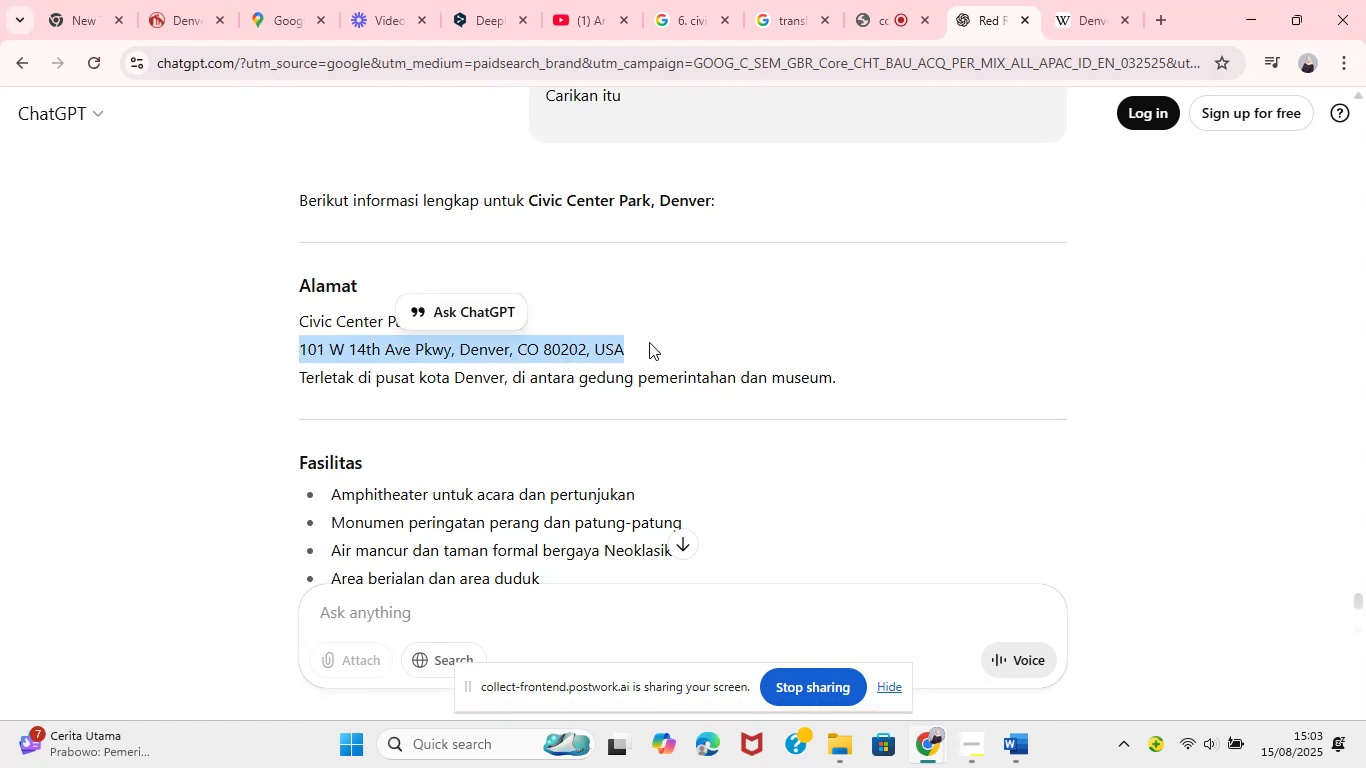 
hold_key(key=ControlLeft, duration=1.21)
 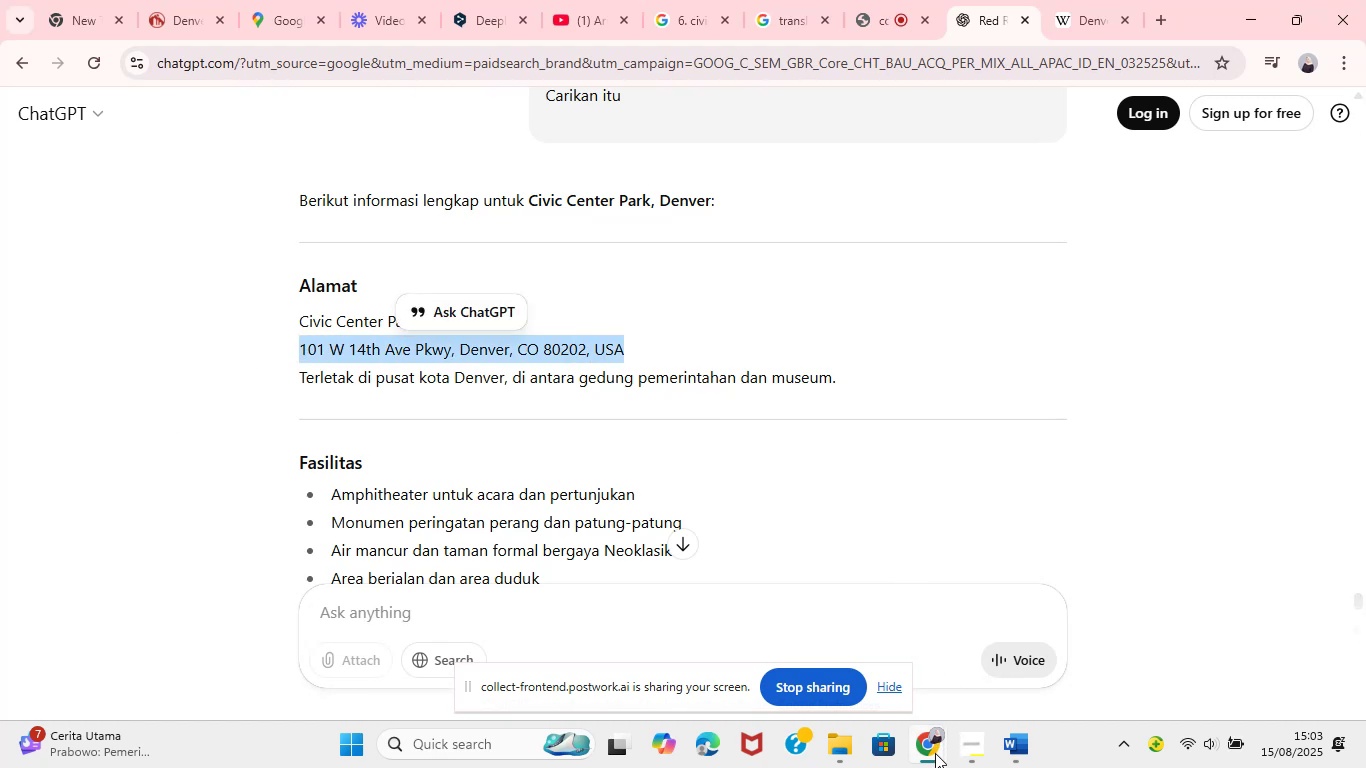 
hold_key(key=C, duration=0.94)
 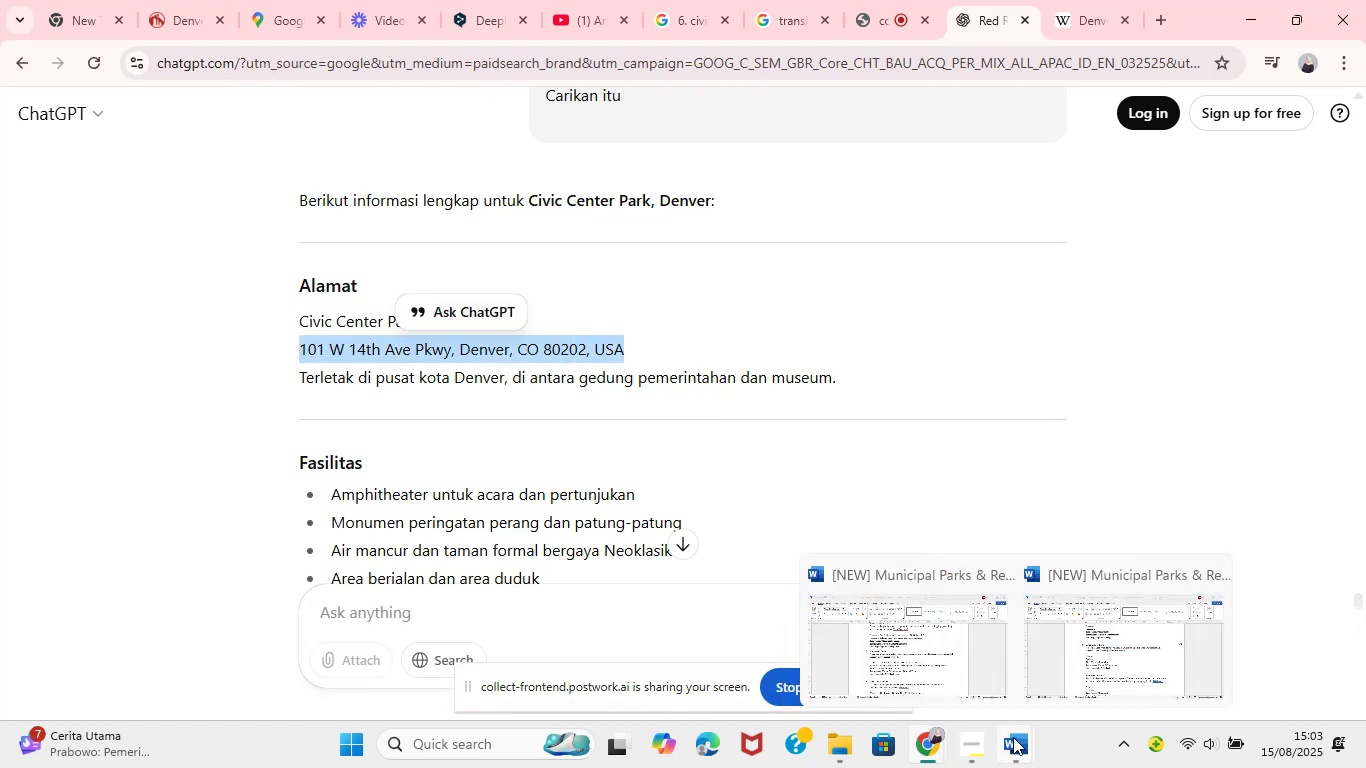 
left_click([907, 655])
 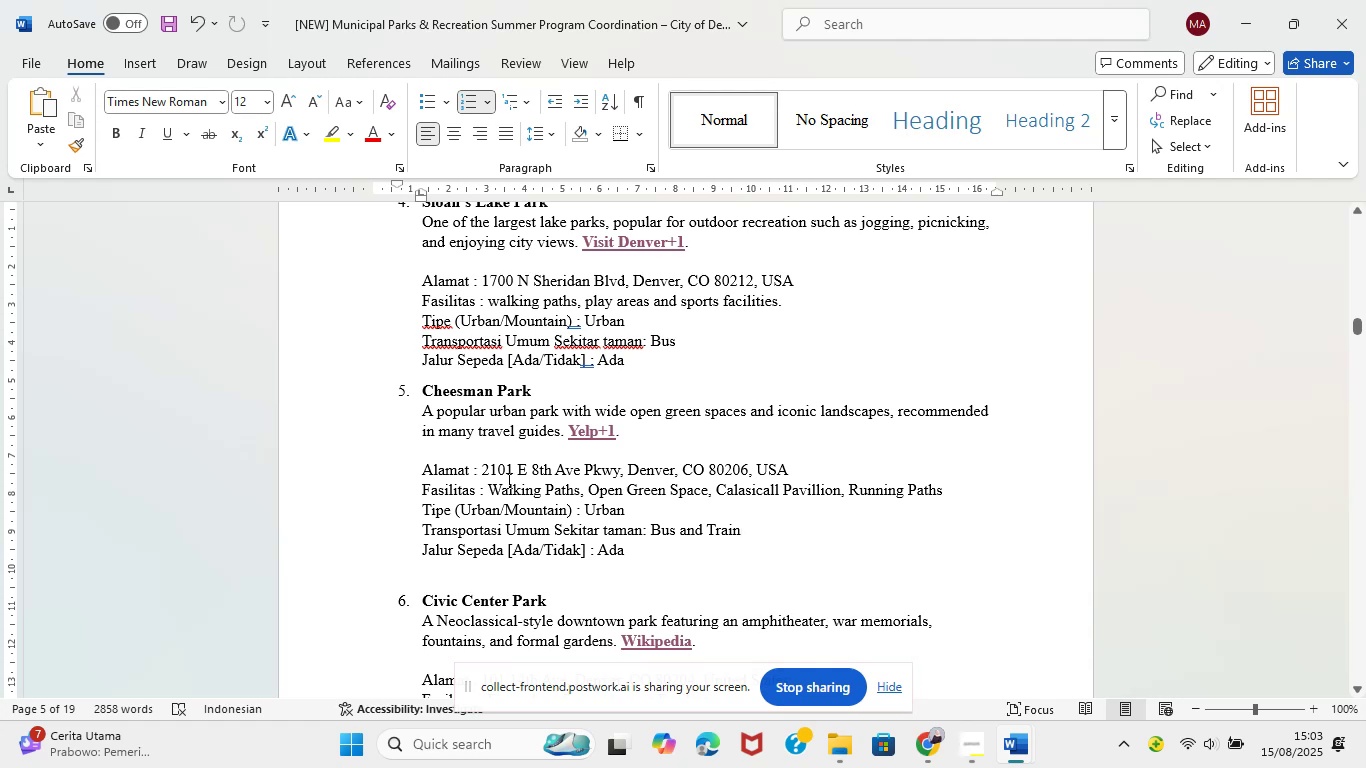 
left_click_drag(start_coordinate=[482, 473], to_coordinate=[730, 467])
 